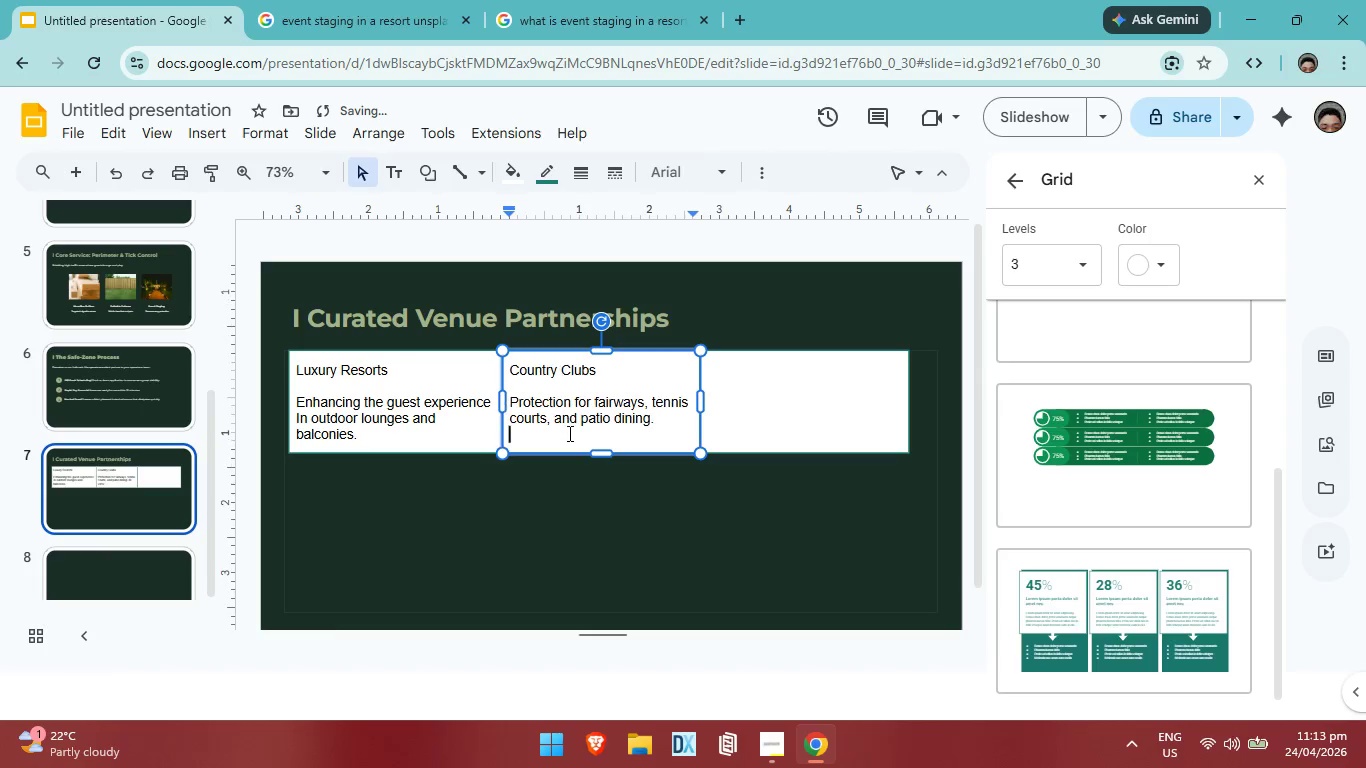 
key(Enter)
 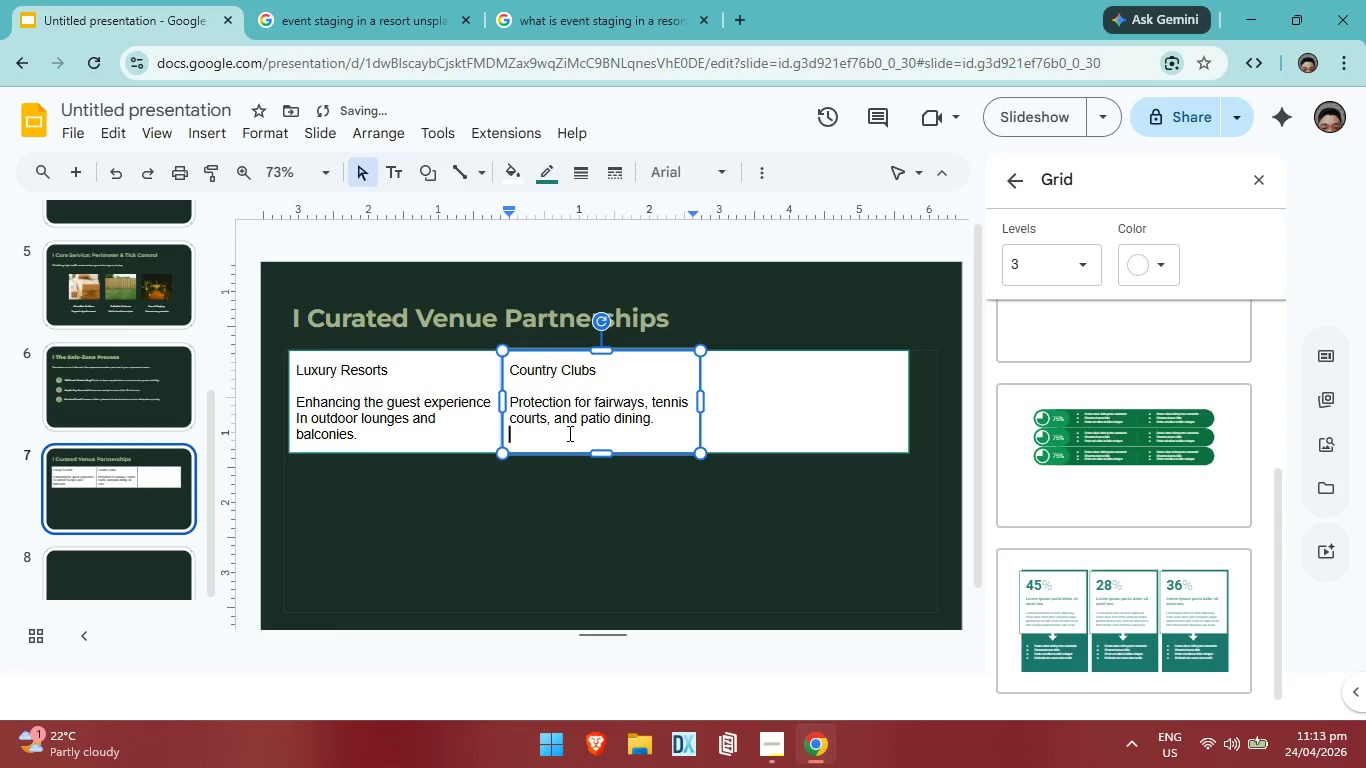 
key(Enter)
 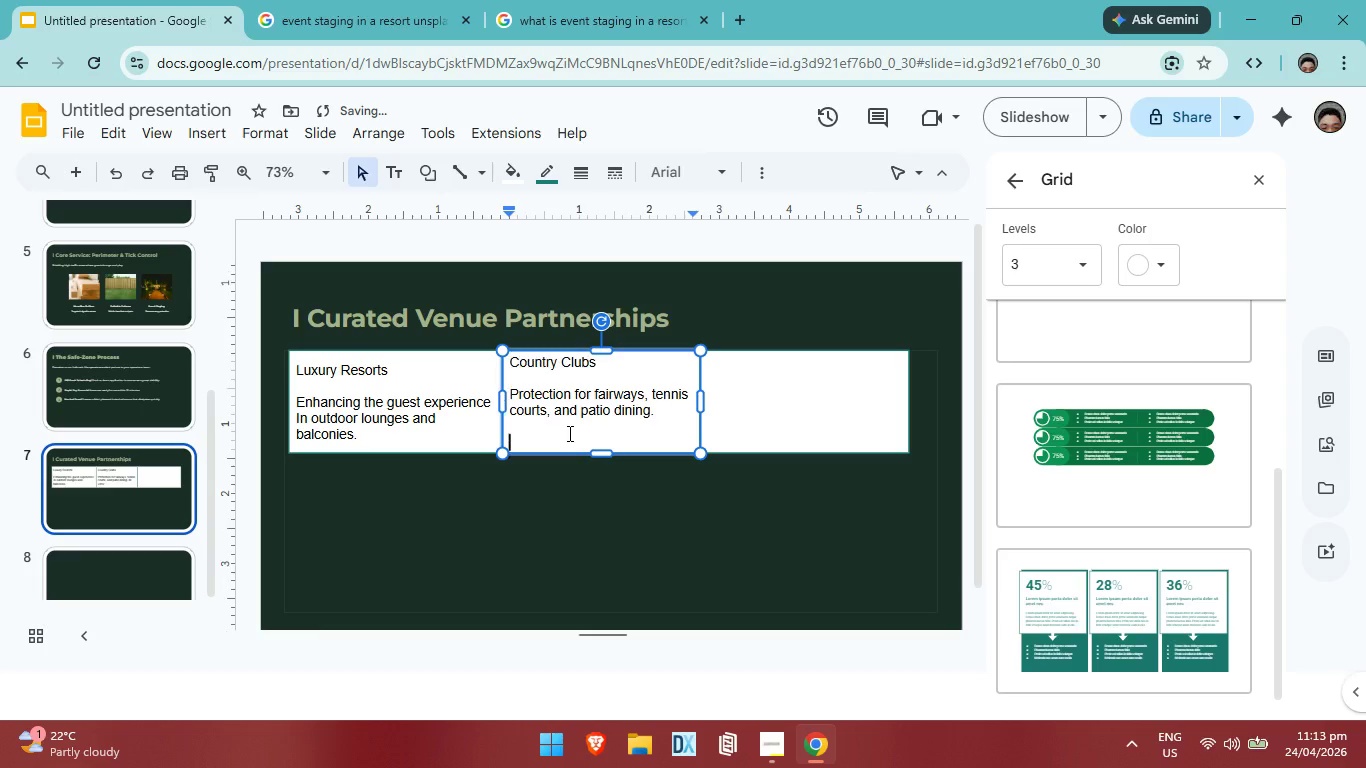 
key(Backspace)
 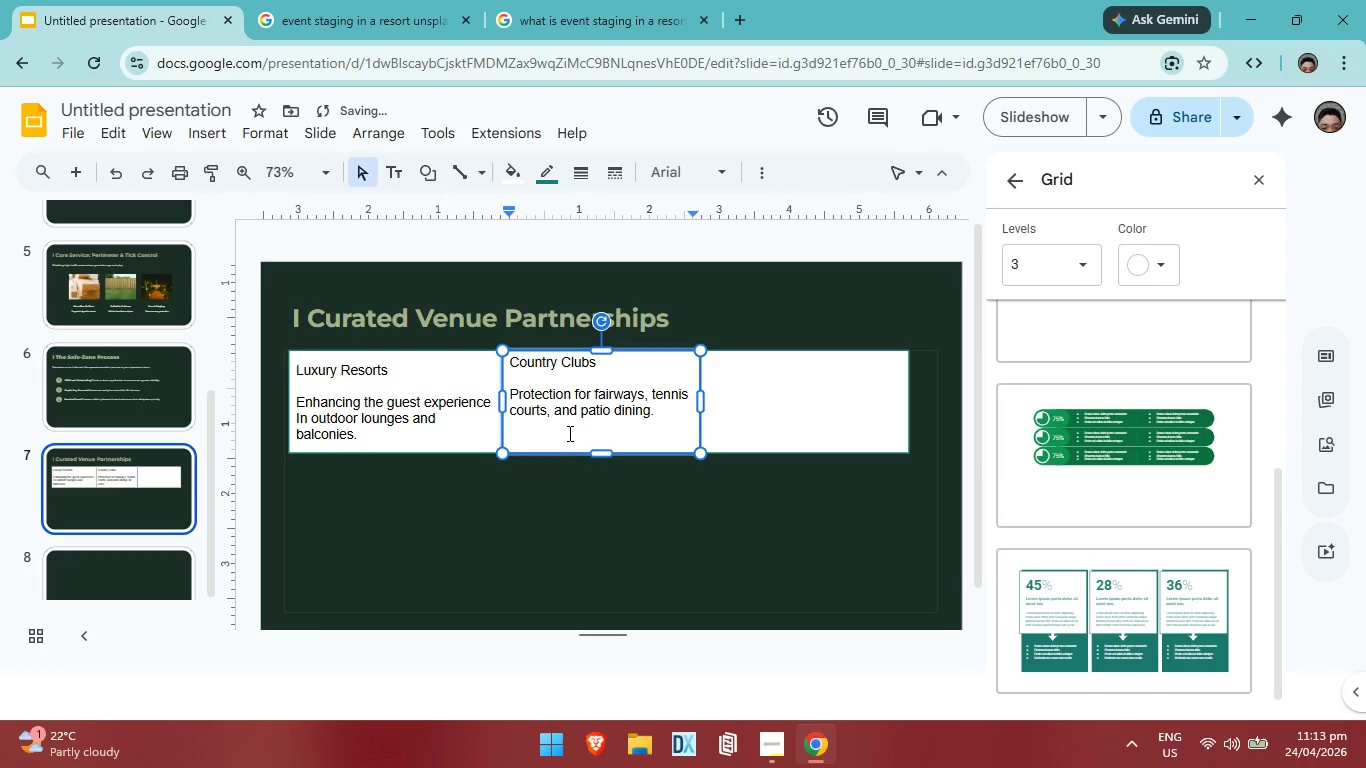 
key(Backspace)
 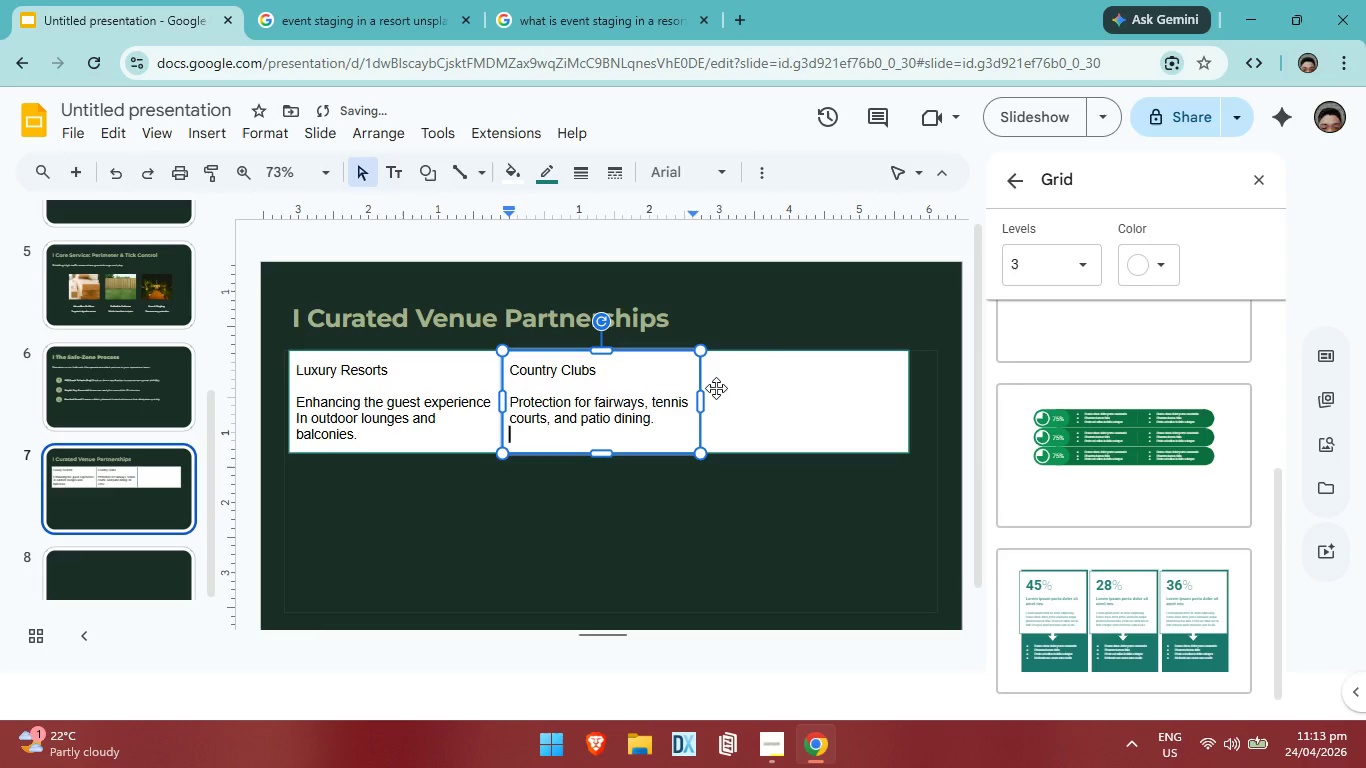 
left_click([734, 389])
 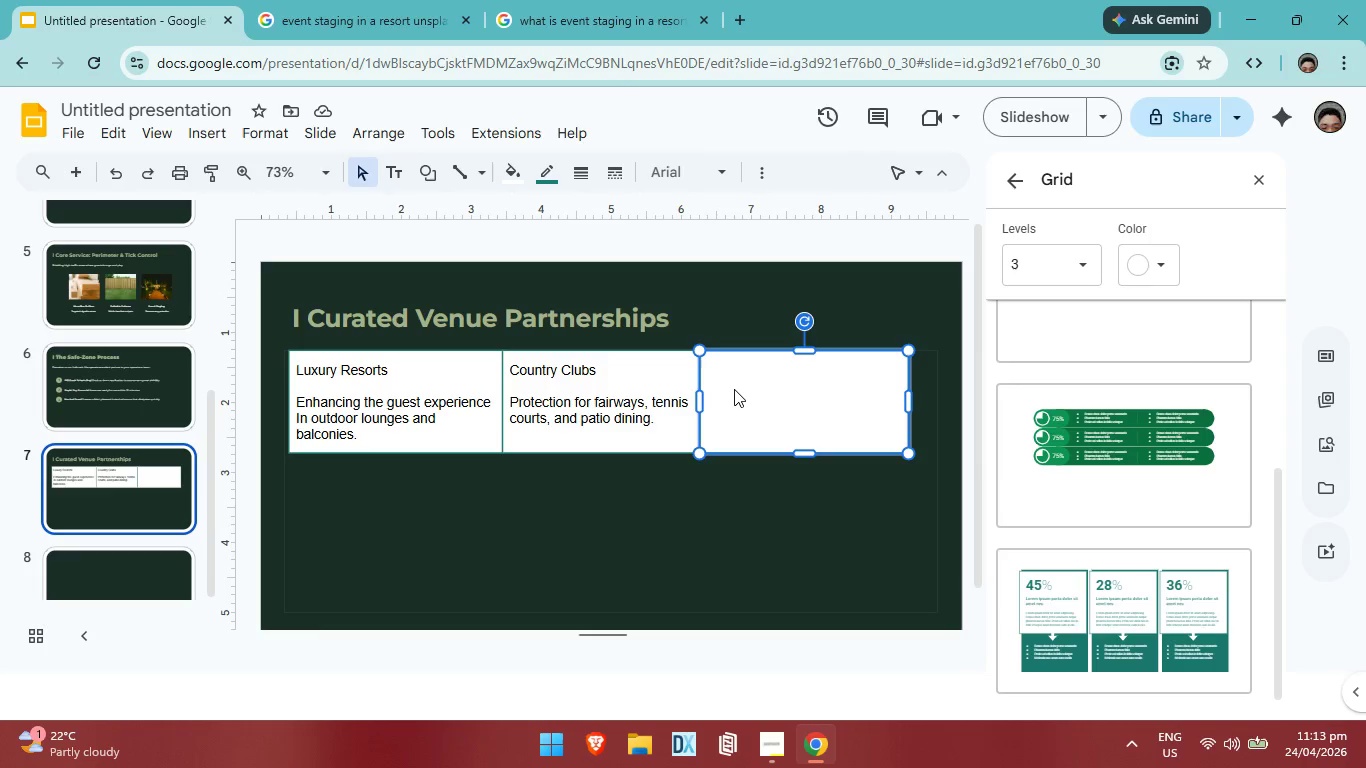 
double_click([747, 390])
 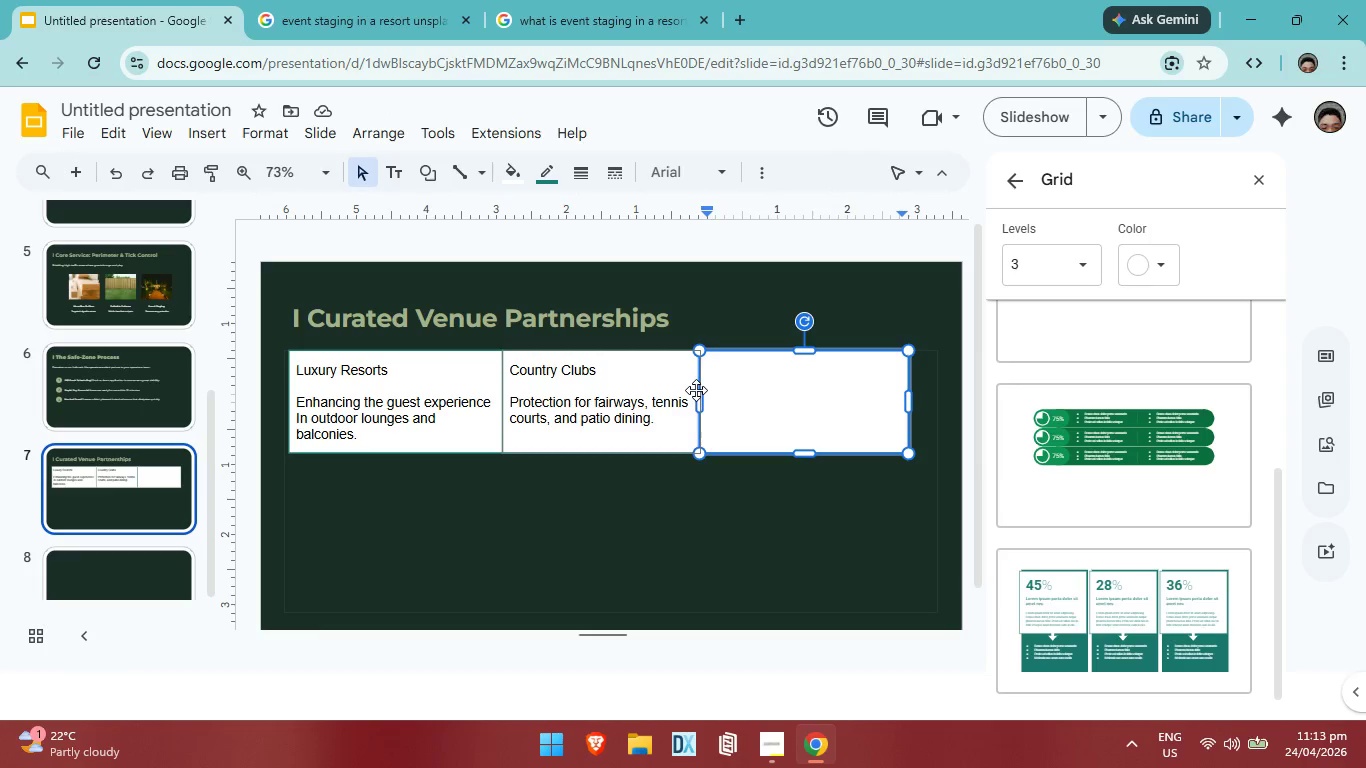 
type(Botanical Gardens)
 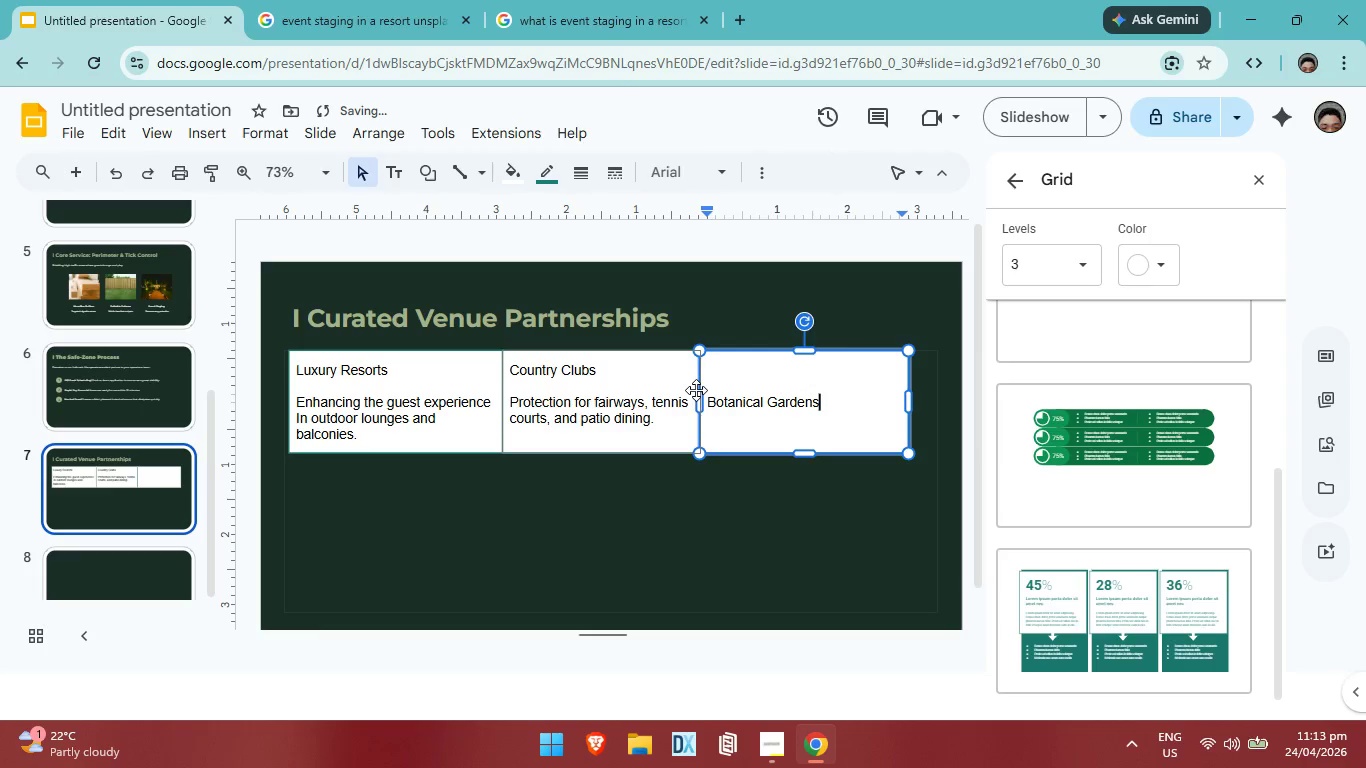 
key(Enter)
 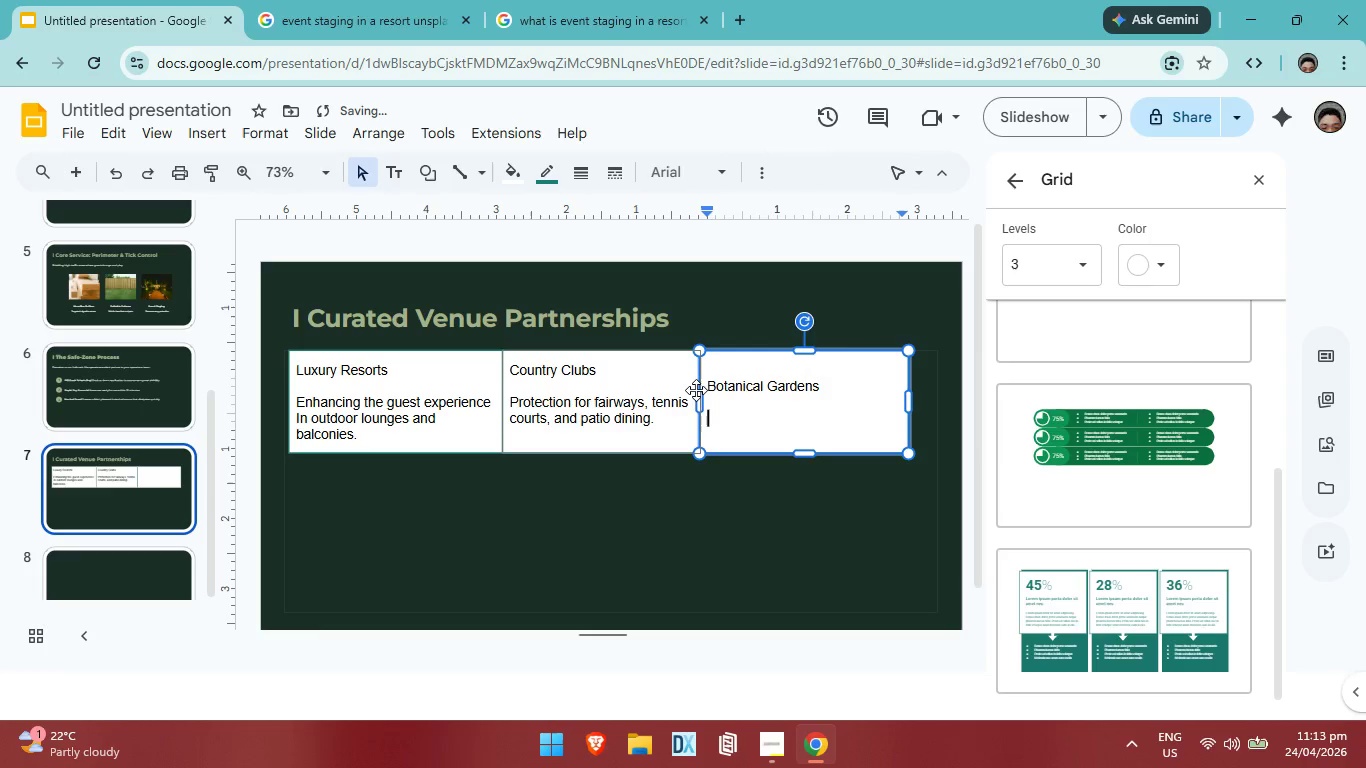 
key(Enter)
 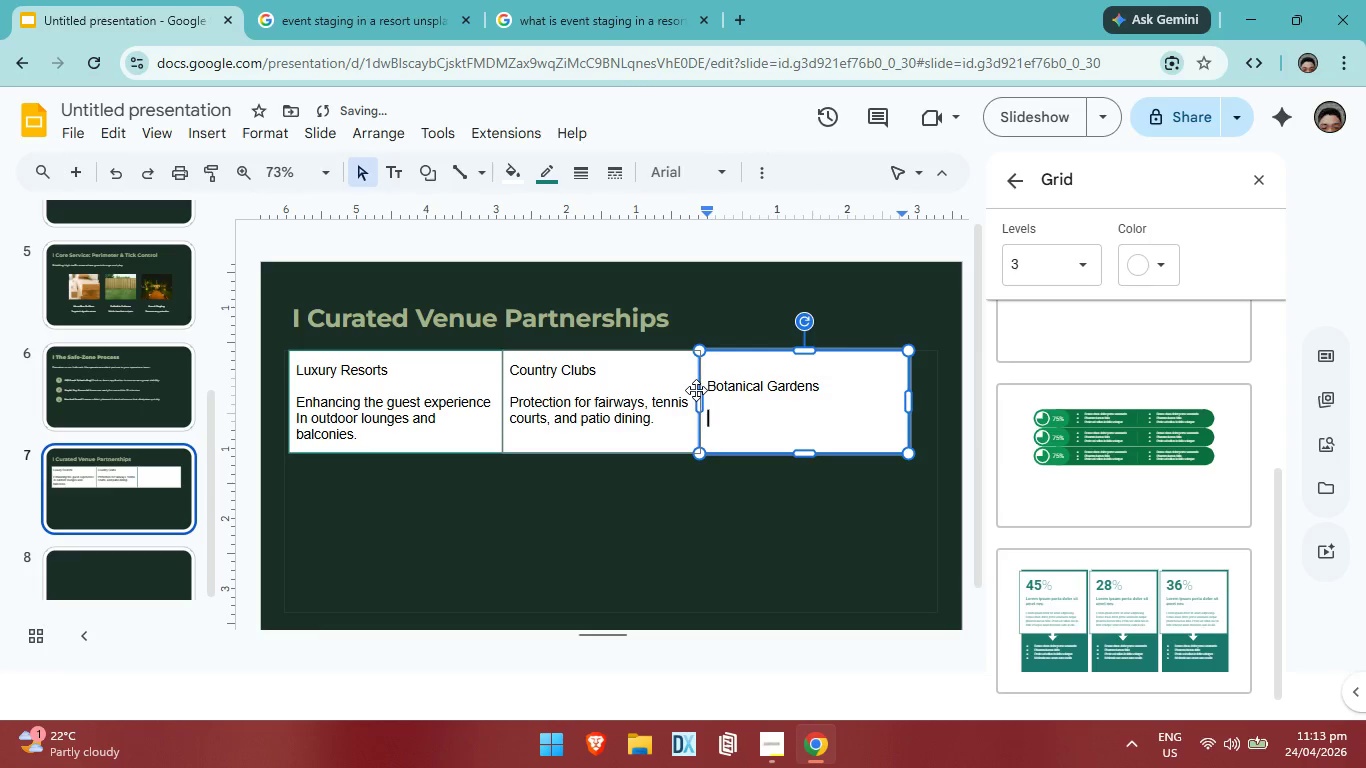 
type(Managing pests while preserving rare floral collections.)
 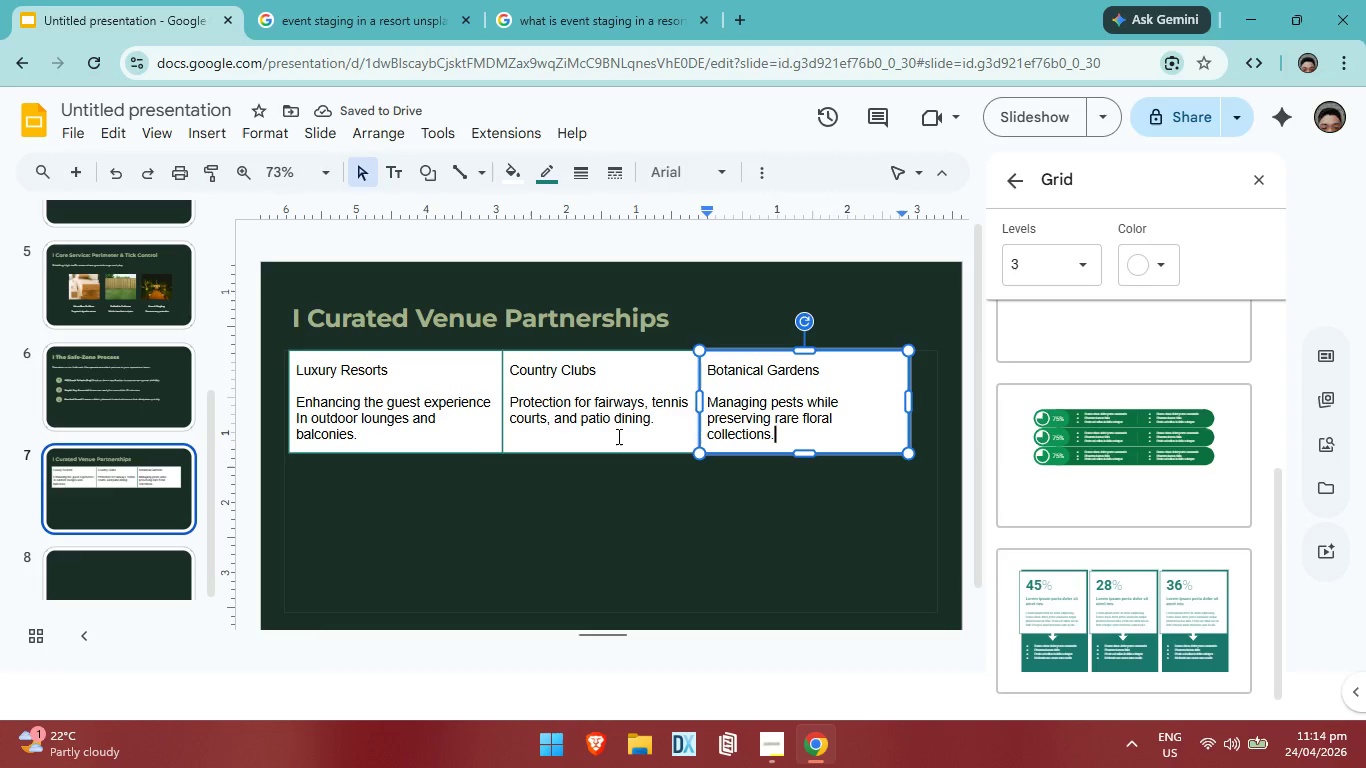 
wait(6.59)
 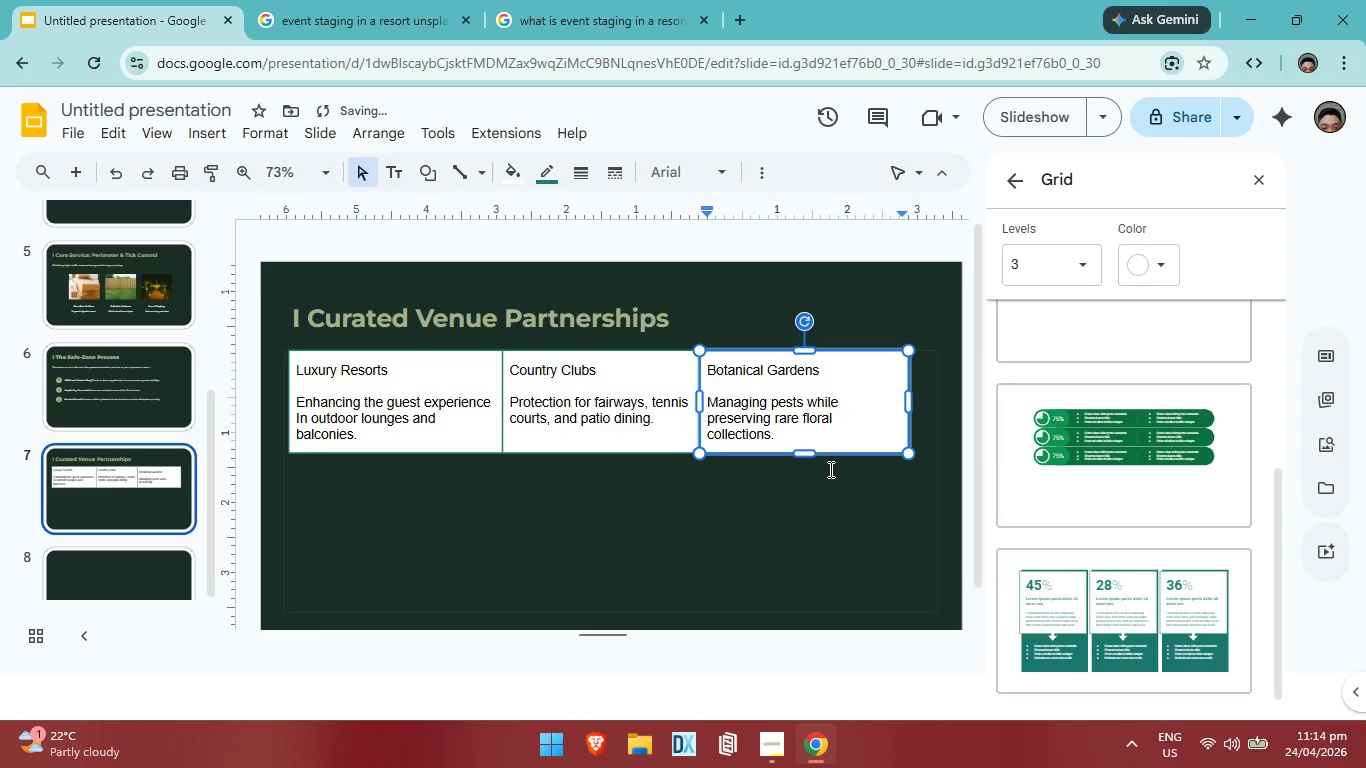 
left_click_drag(start_coordinate=[297, 399], to_coordinate=[791, 433])
 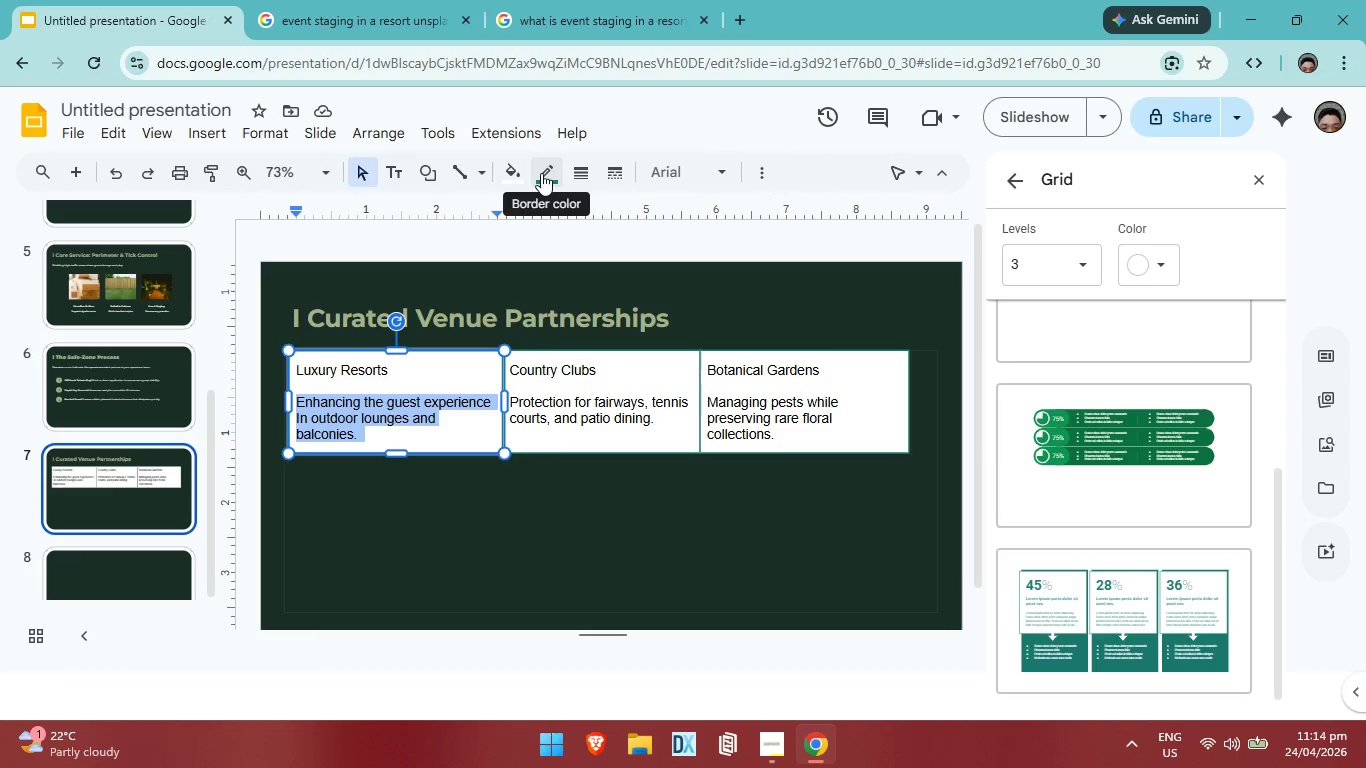 
left_click([541, 173])
 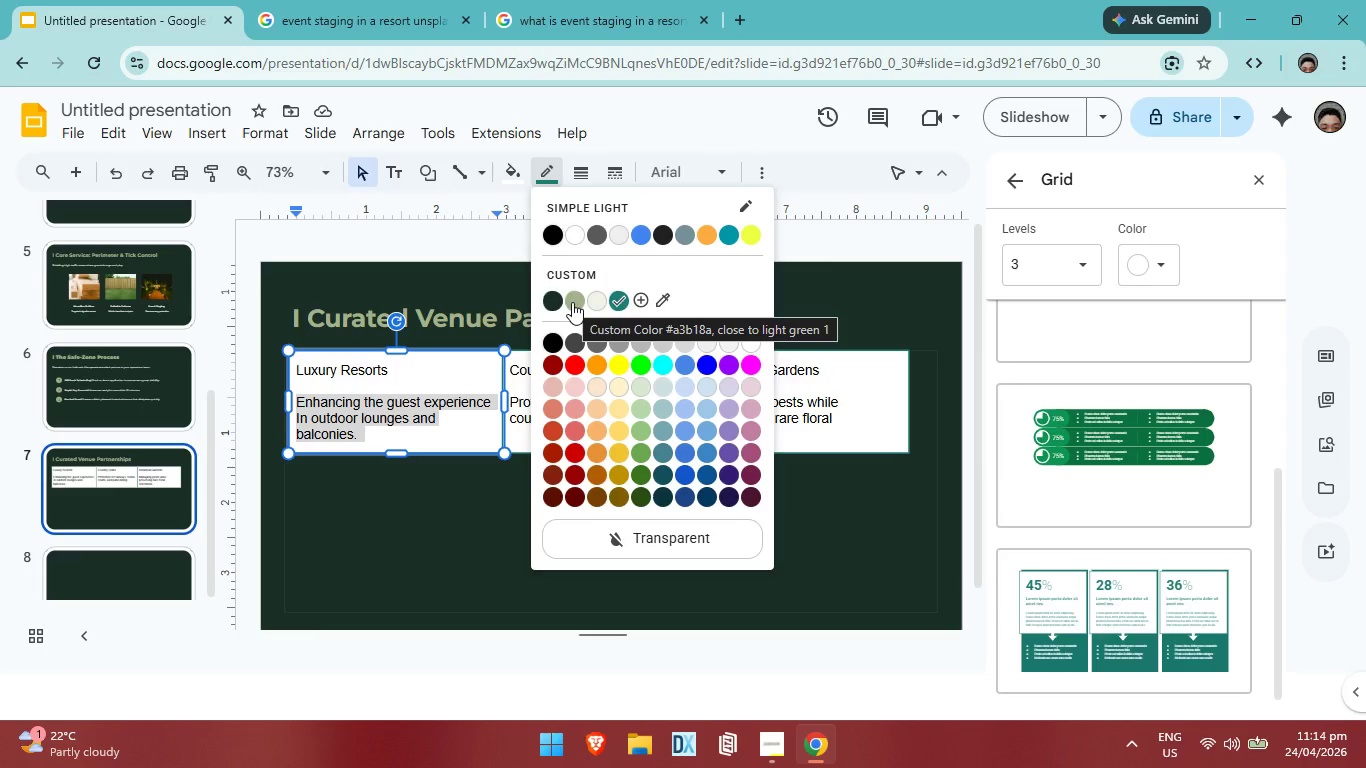 
left_click([572, 302])
 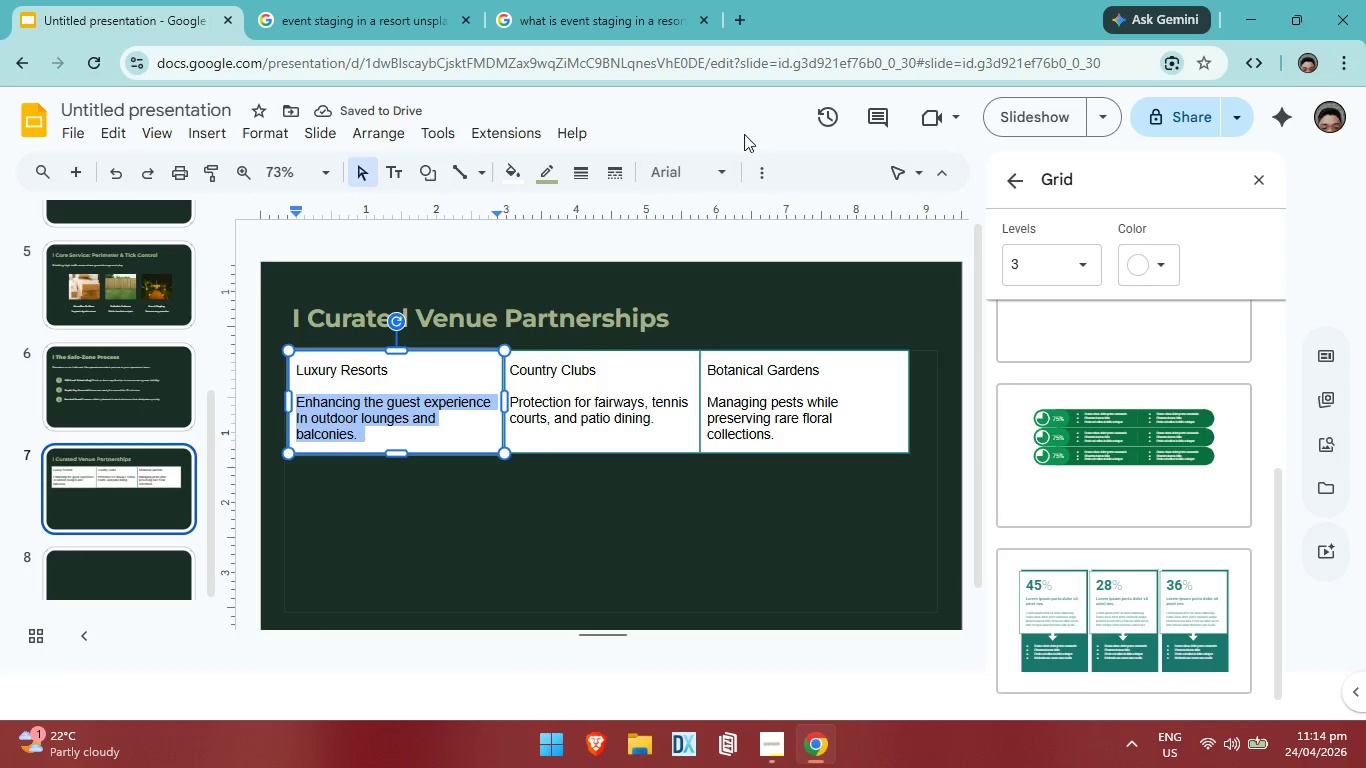 
left_click([730, 175])
 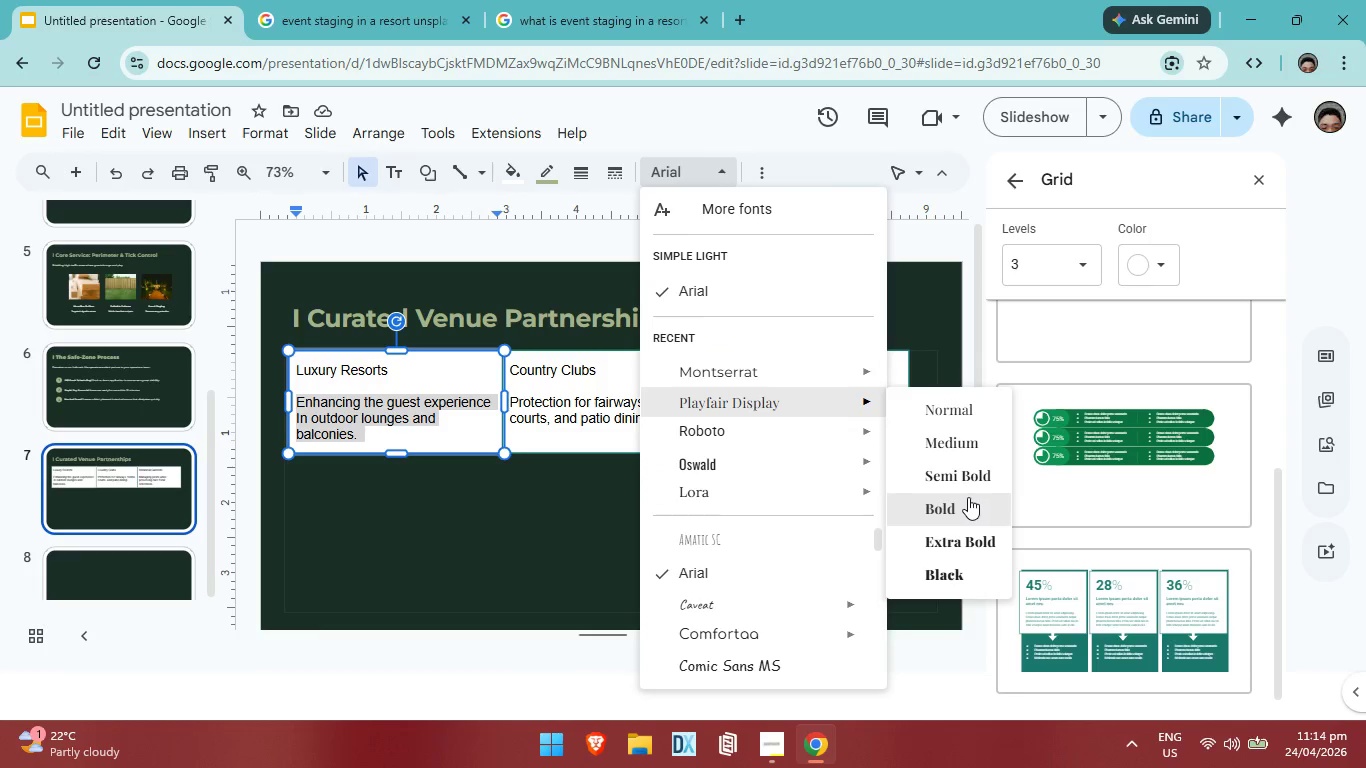 
mouse_move([854, 372])
 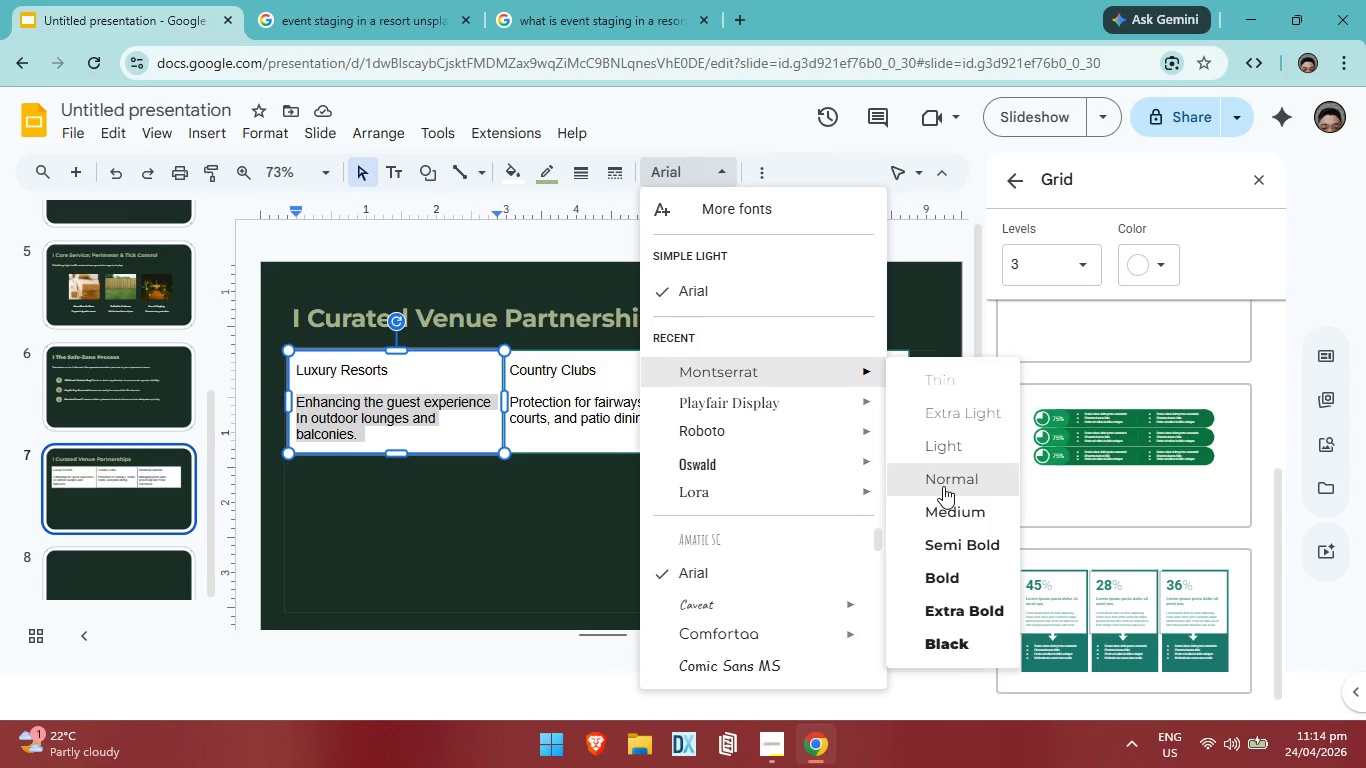 
left_click([943, 486])
 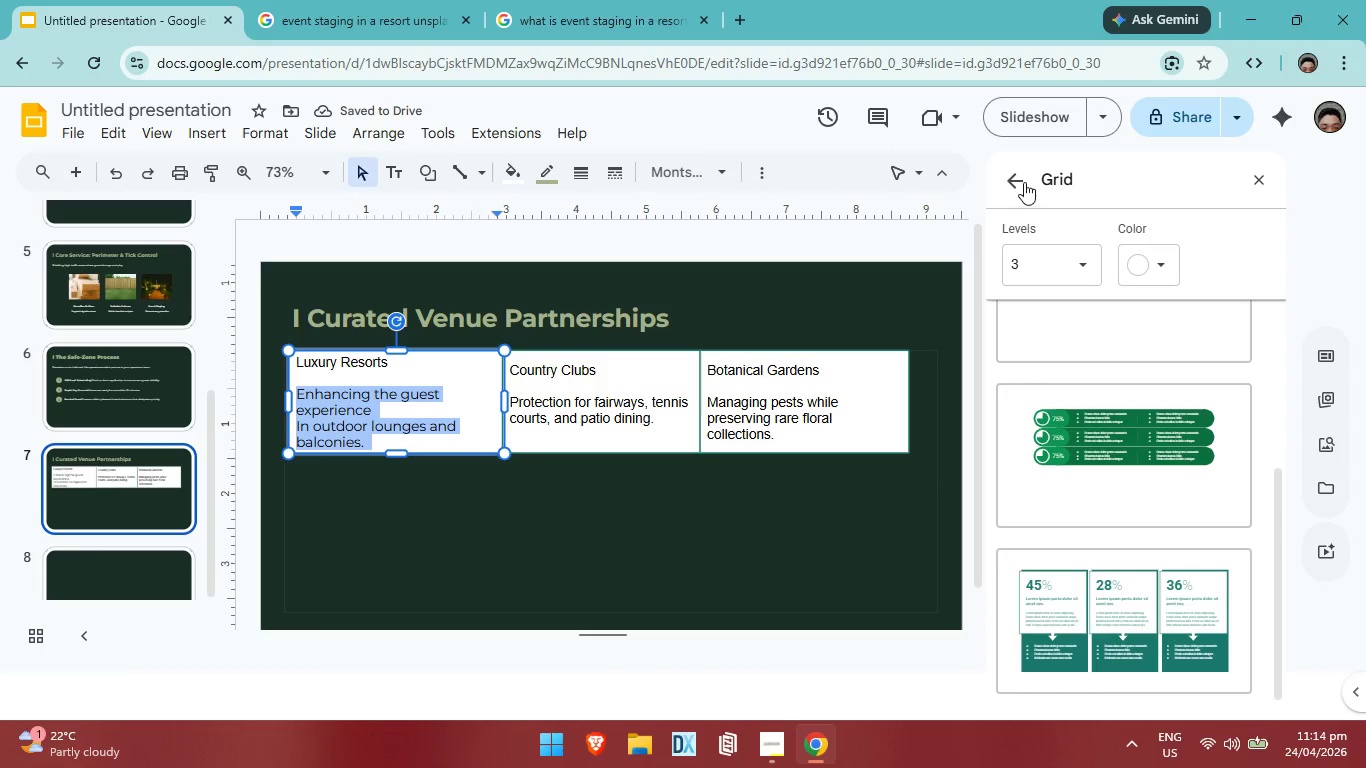 
left_click([1259, 174])
 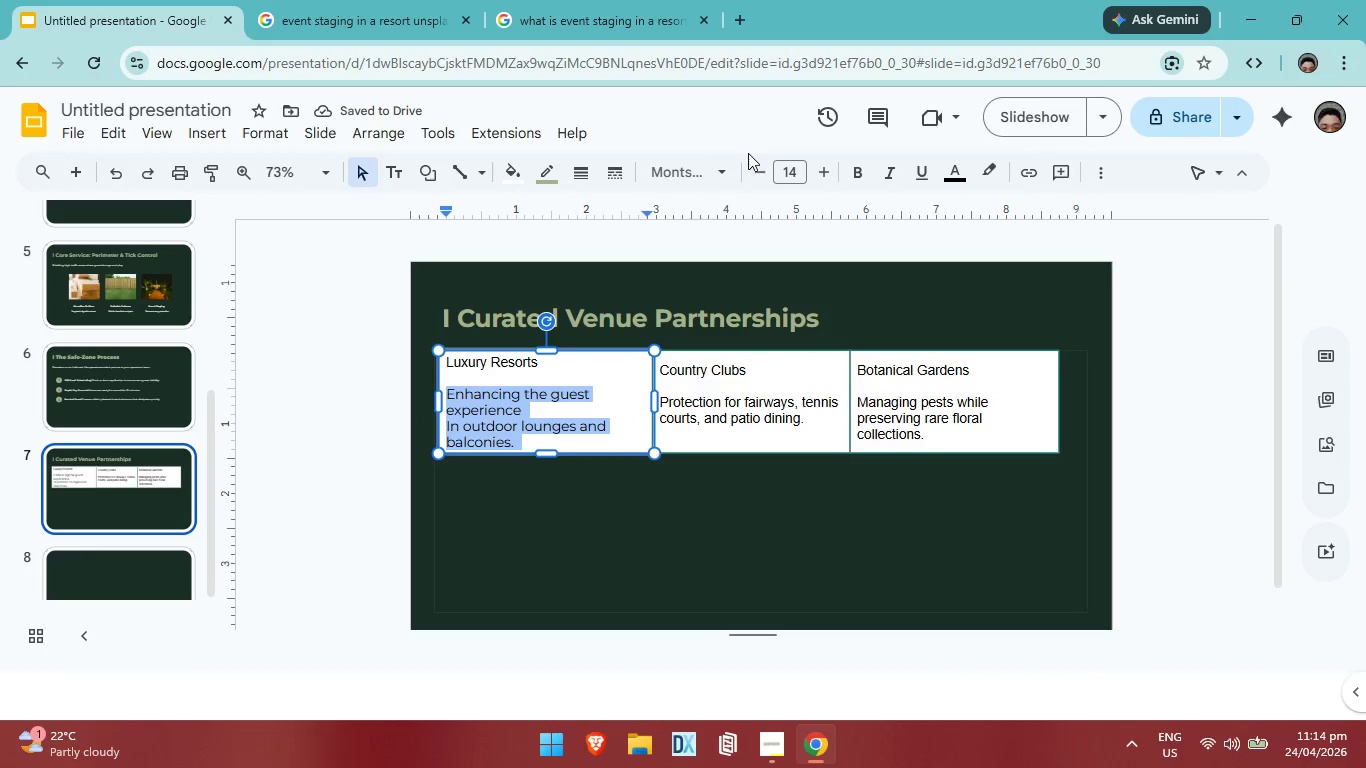 
left_click([756, 176])
 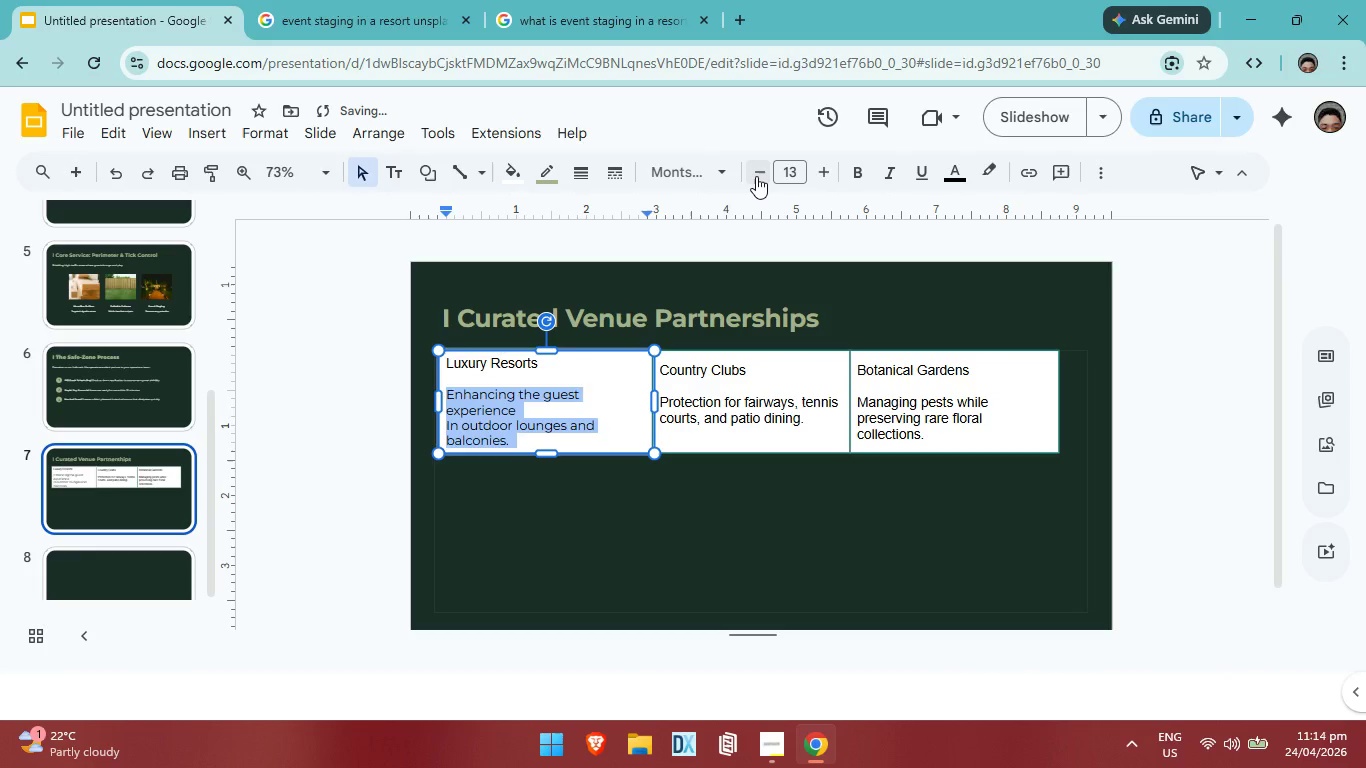 
left_click([756, 176])
 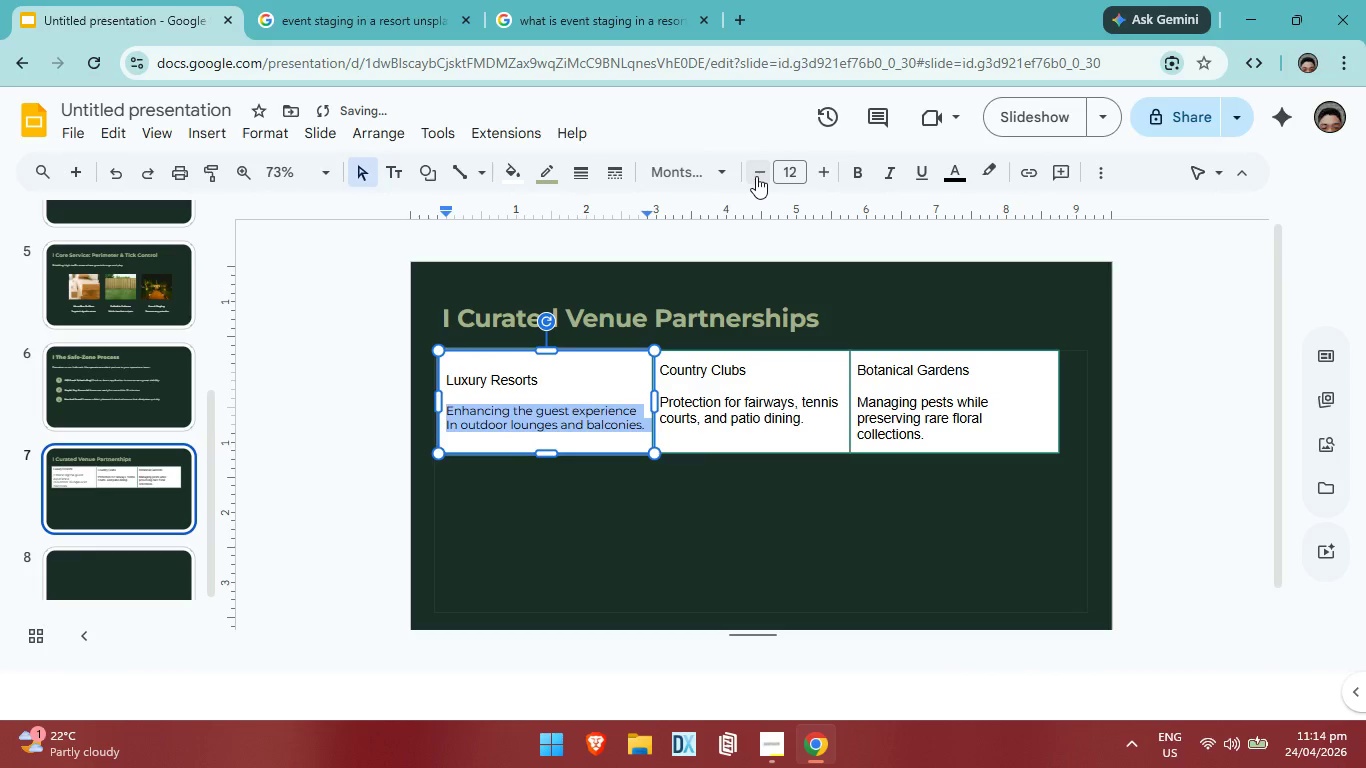 
left_click([756, 176])
 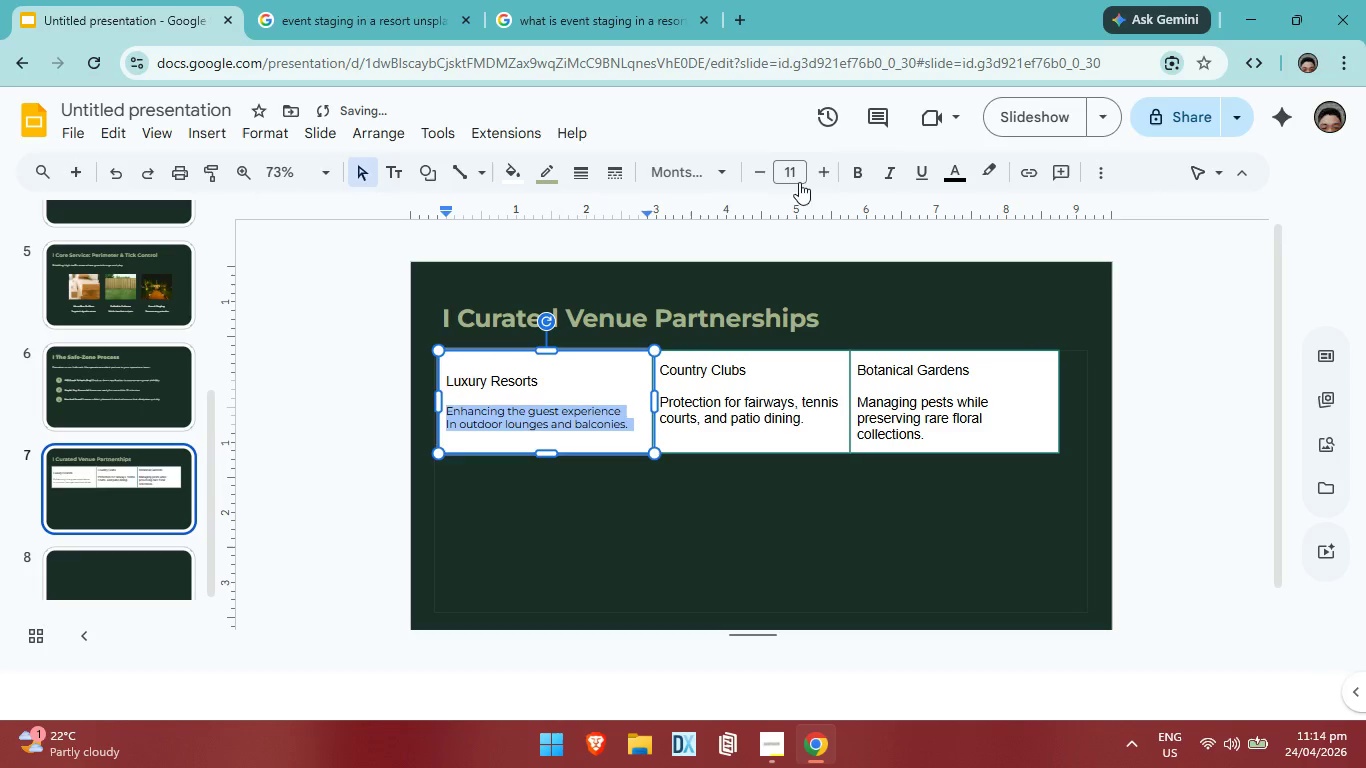 
left_click([1089, 166])
 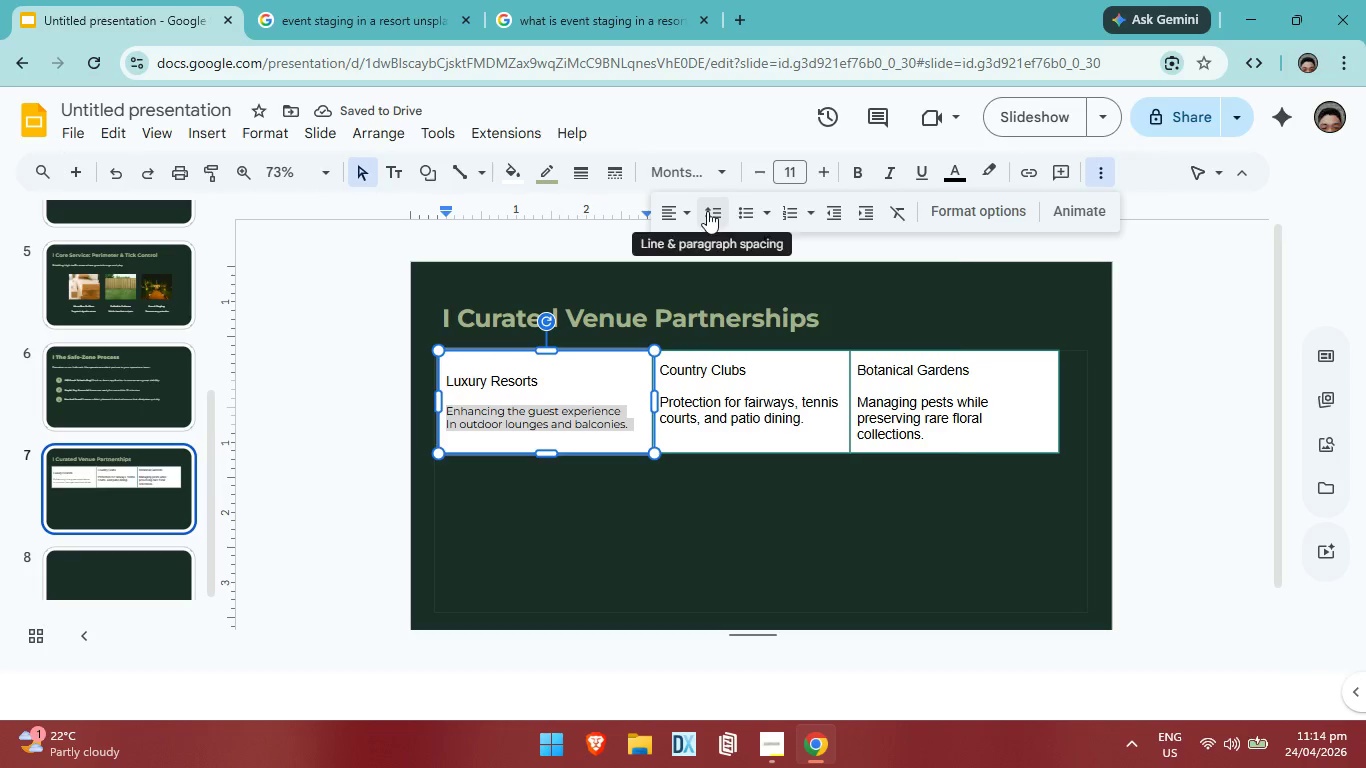 
left_click([707, 211])
 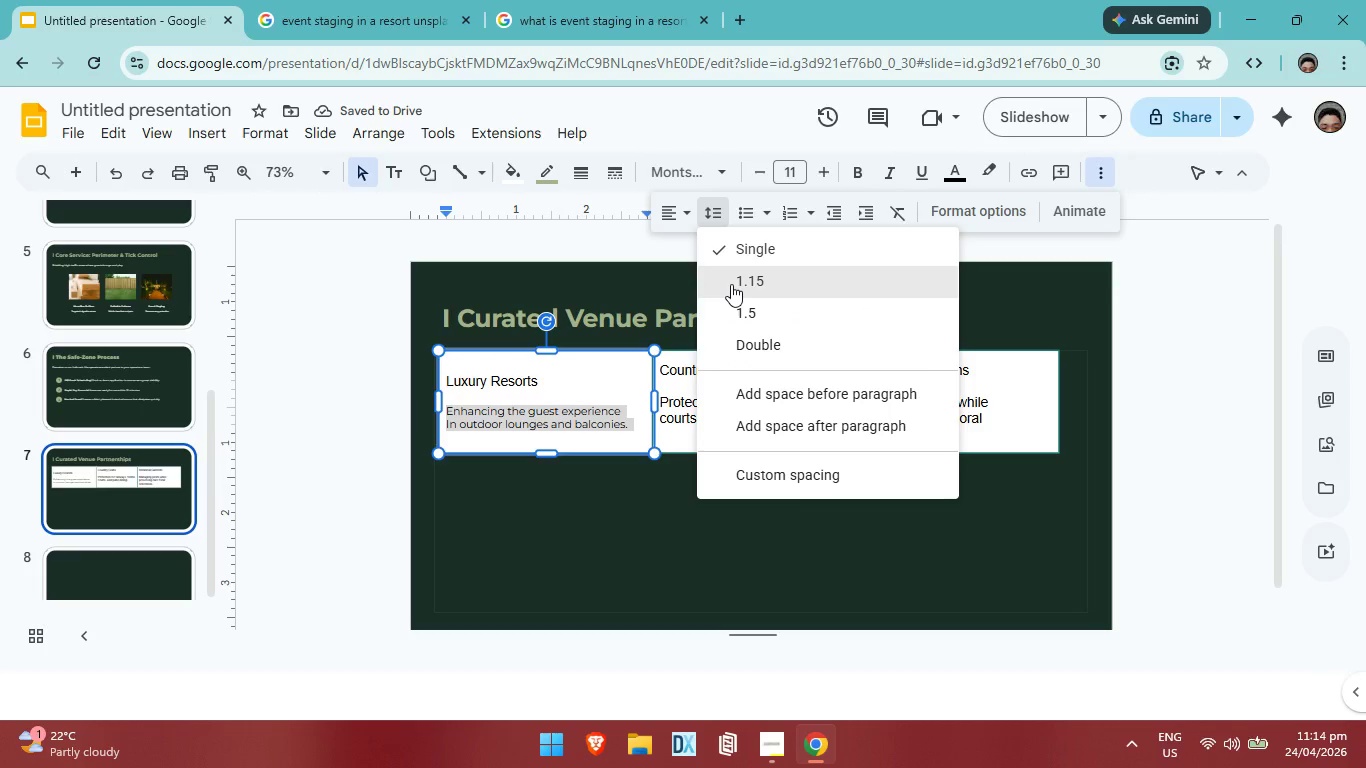 
left_click([731, 284])
 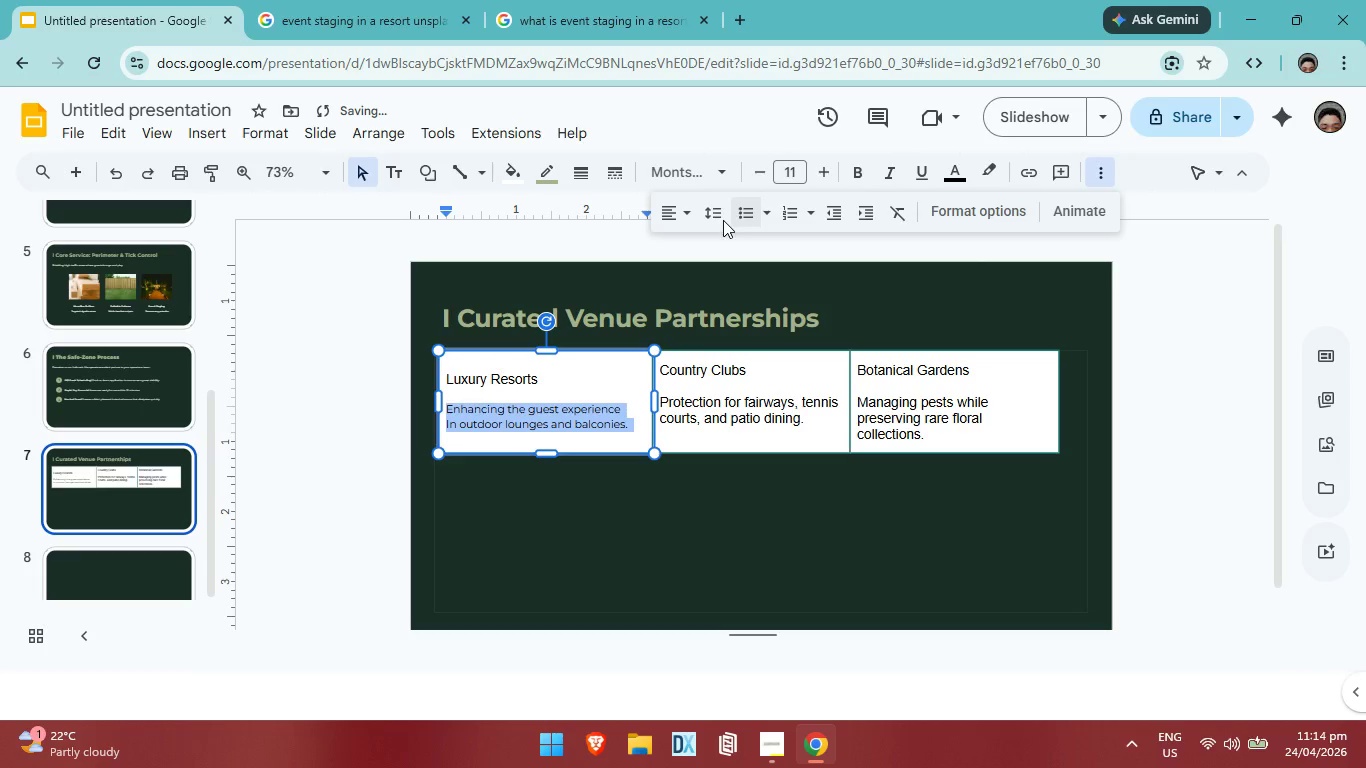 
left_click([709, 215])
 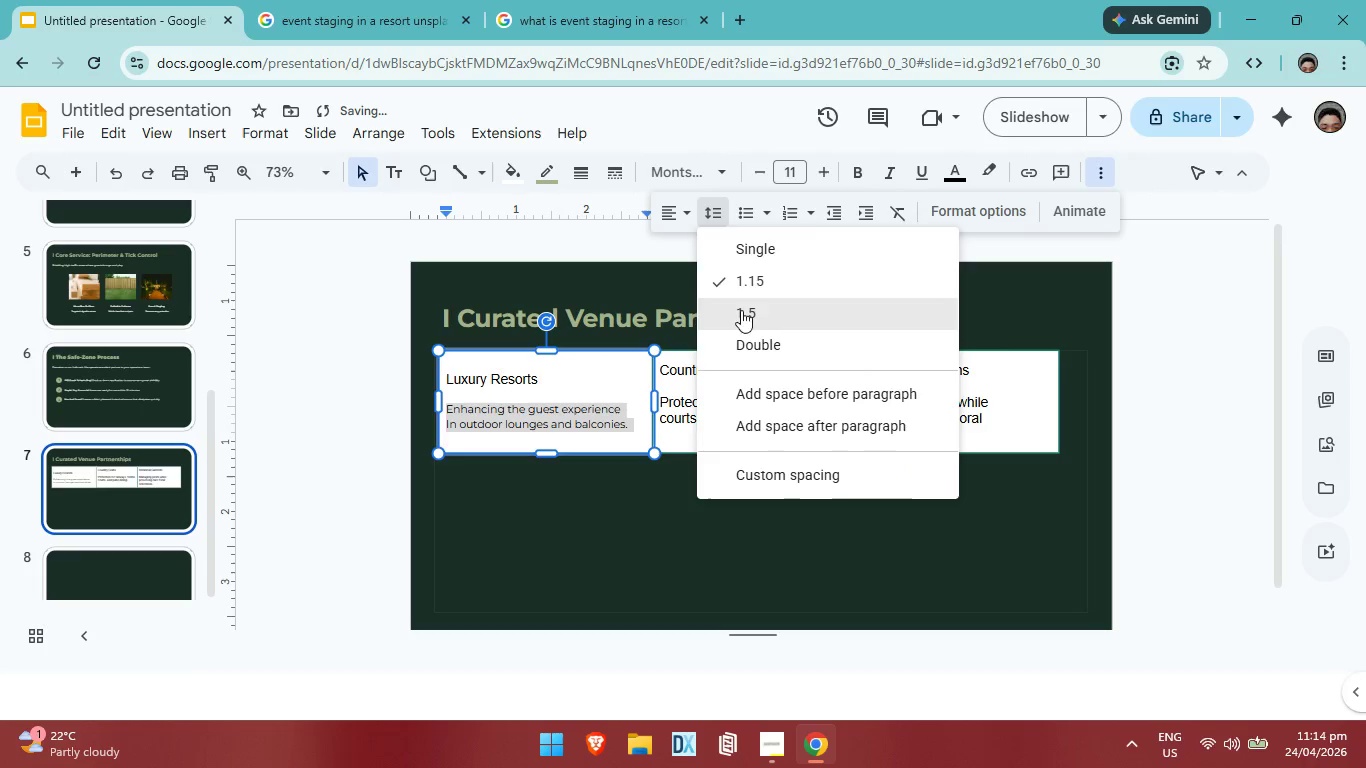 
left_click([741, 310])
 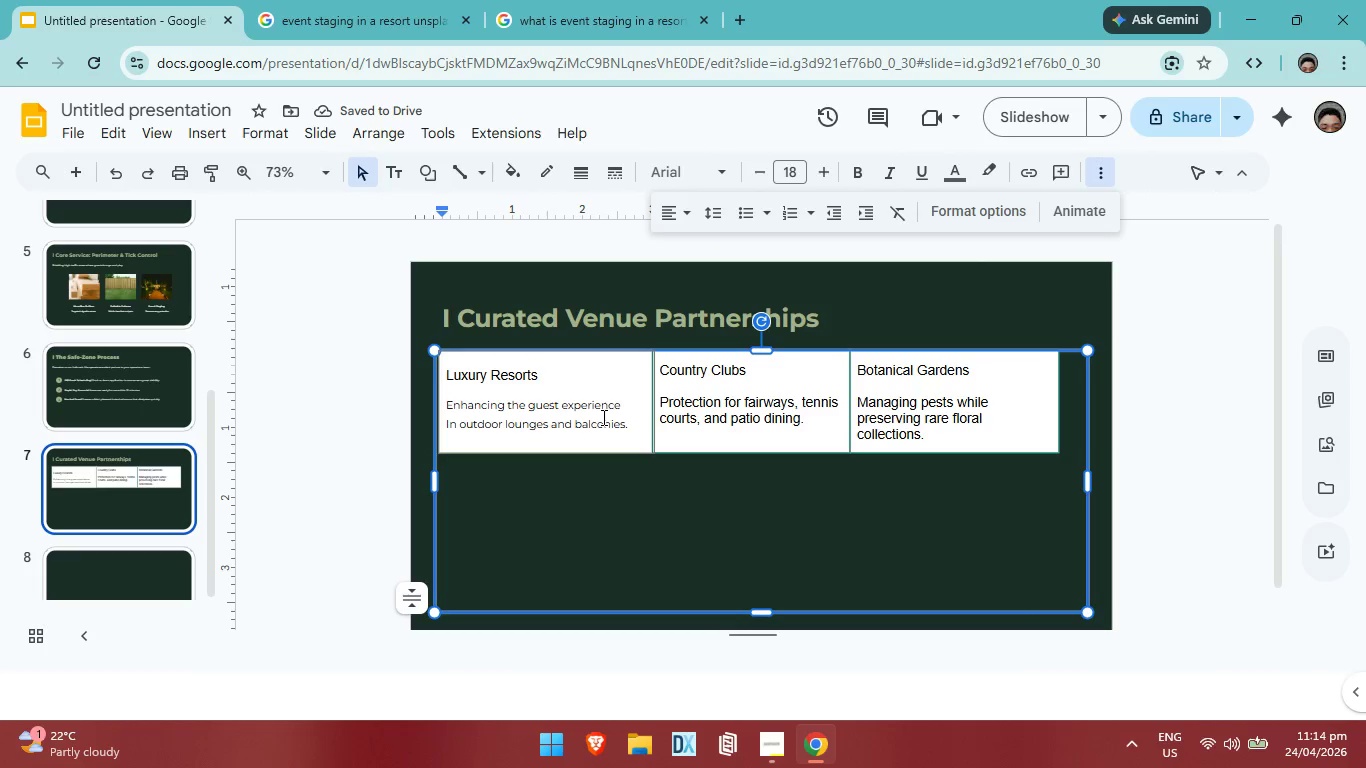 
left_click([624, 419])
 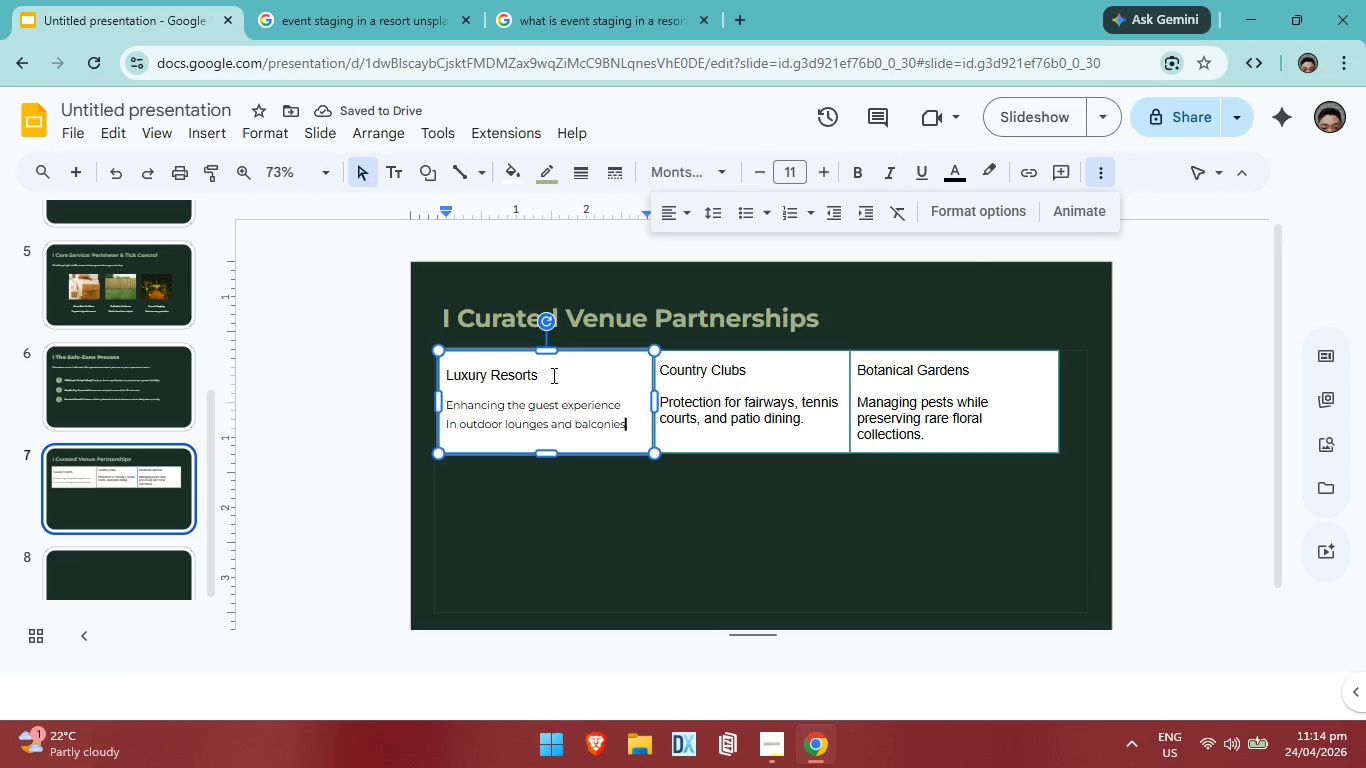 
left_click([553, 374])
 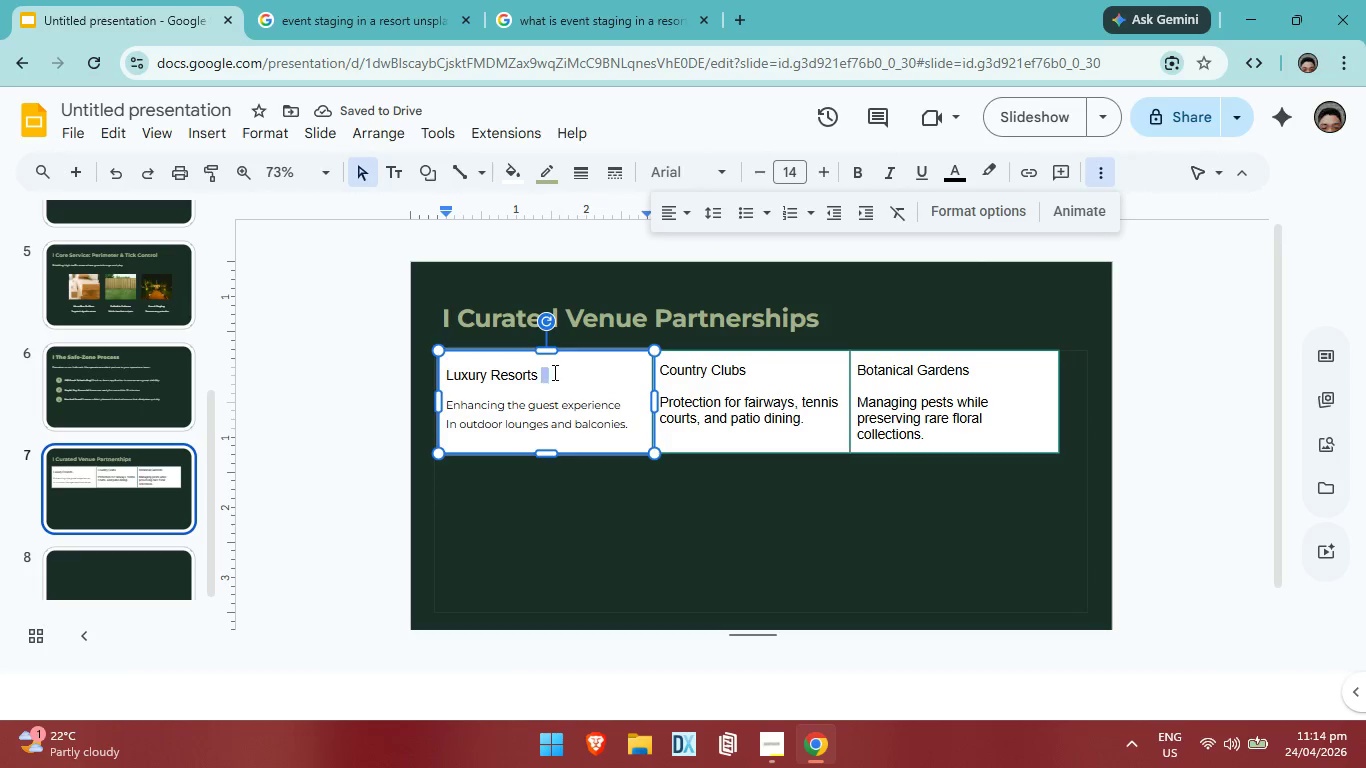 
left_click_drag(start_coordinate=[553, 374], to_coordinate=[461, 368])
 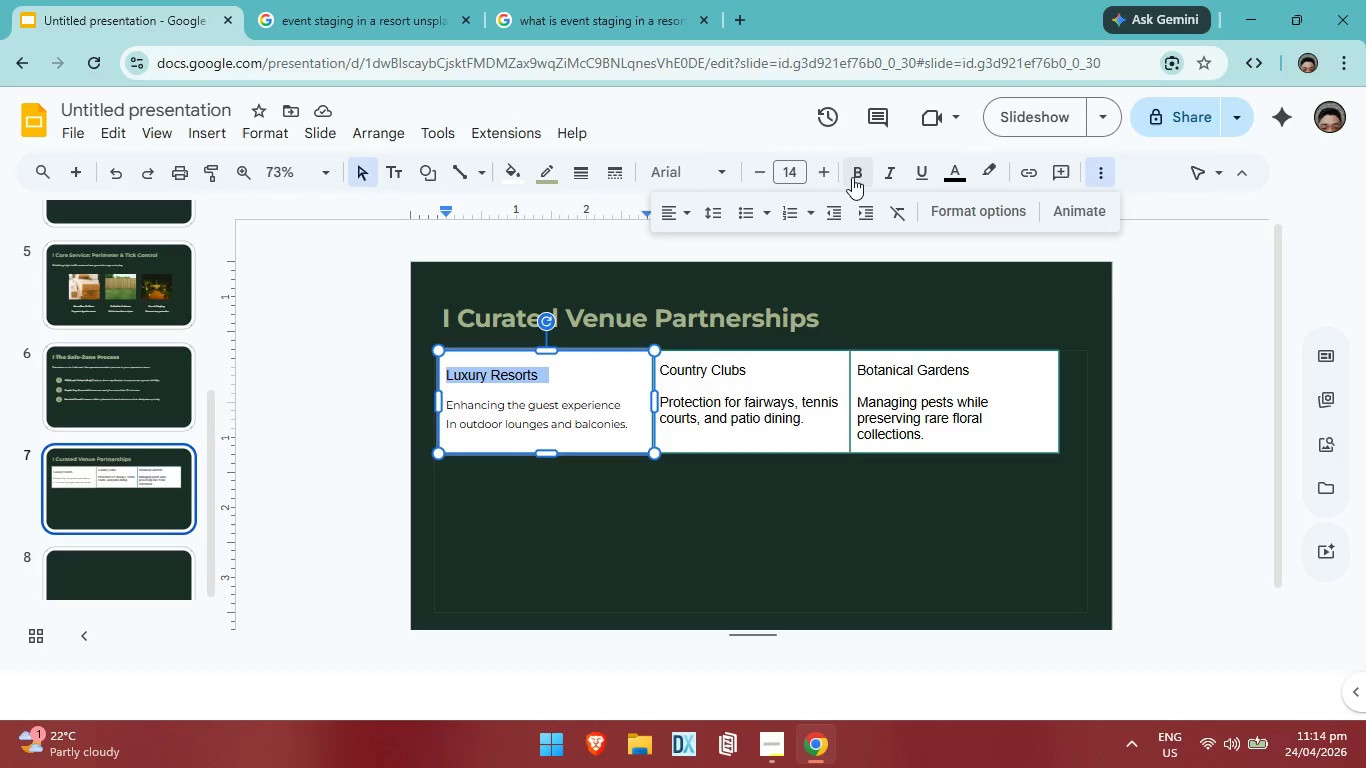 
left_click([852, 171])
 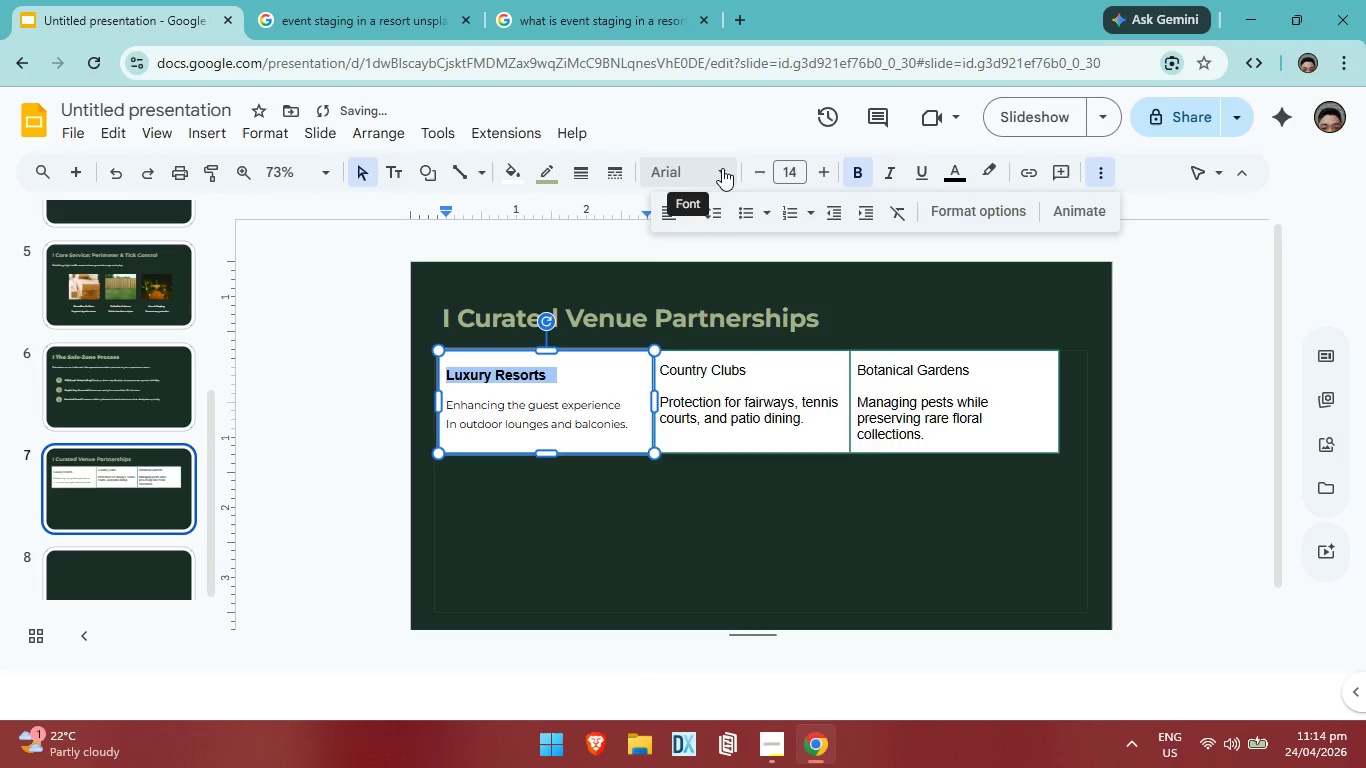 
left_click([722, 168])
 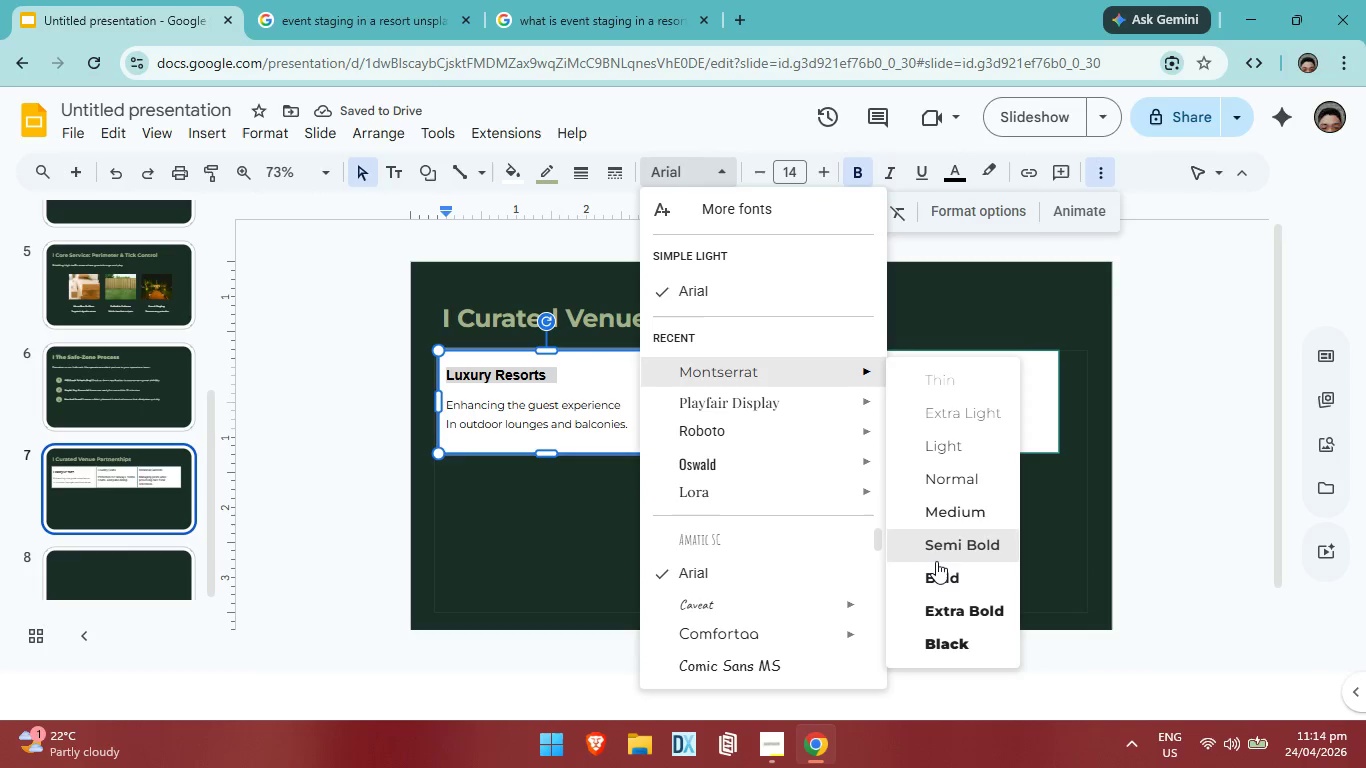 
left_click([938, 556])
 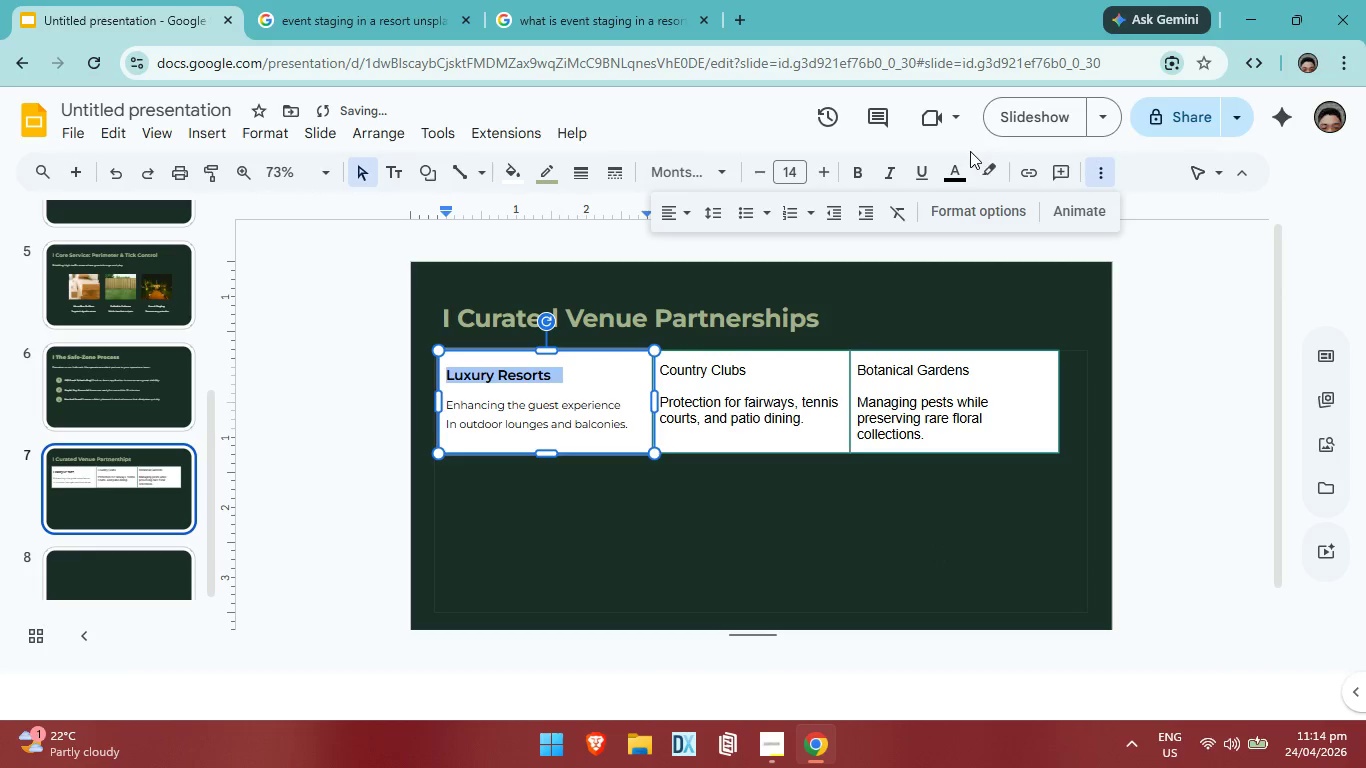 
left_click([955, 178])
 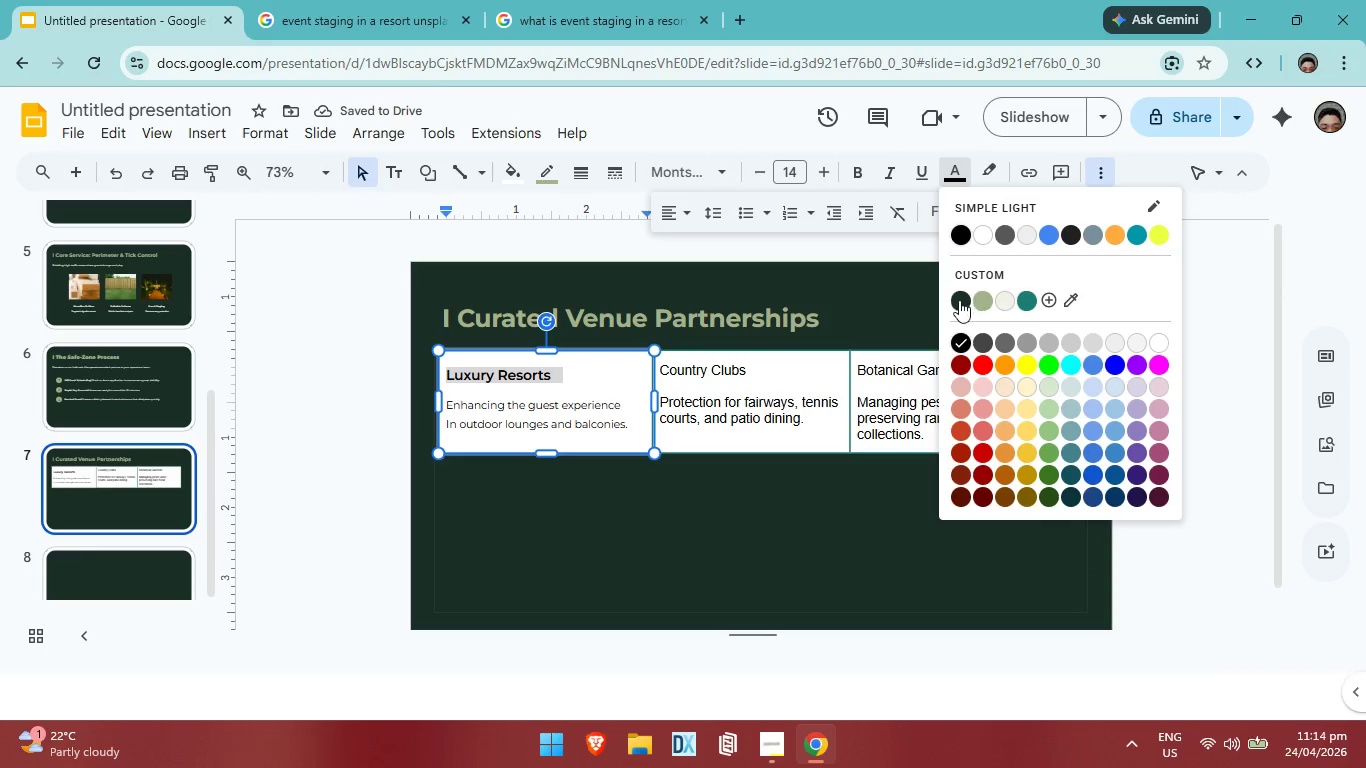 
left_click([959, 300])
 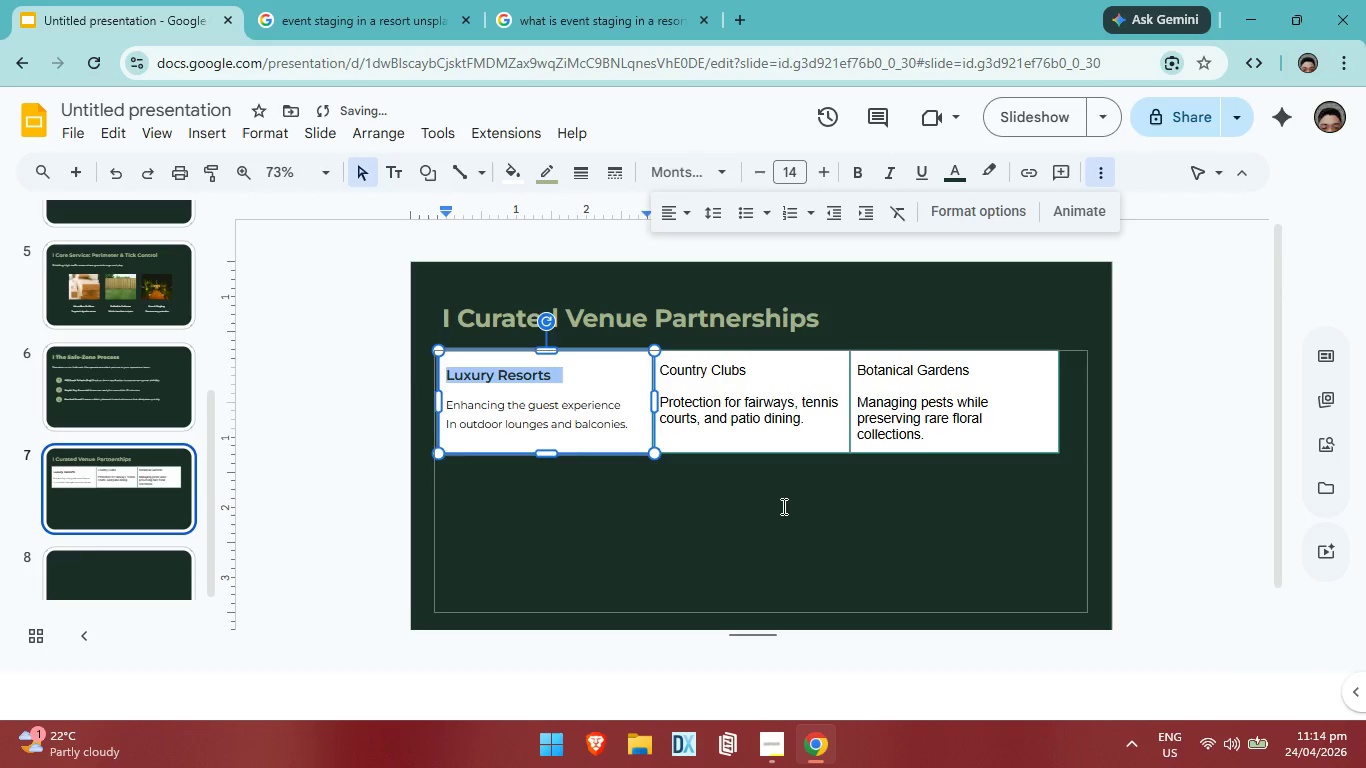 
left_click([782, 506])
 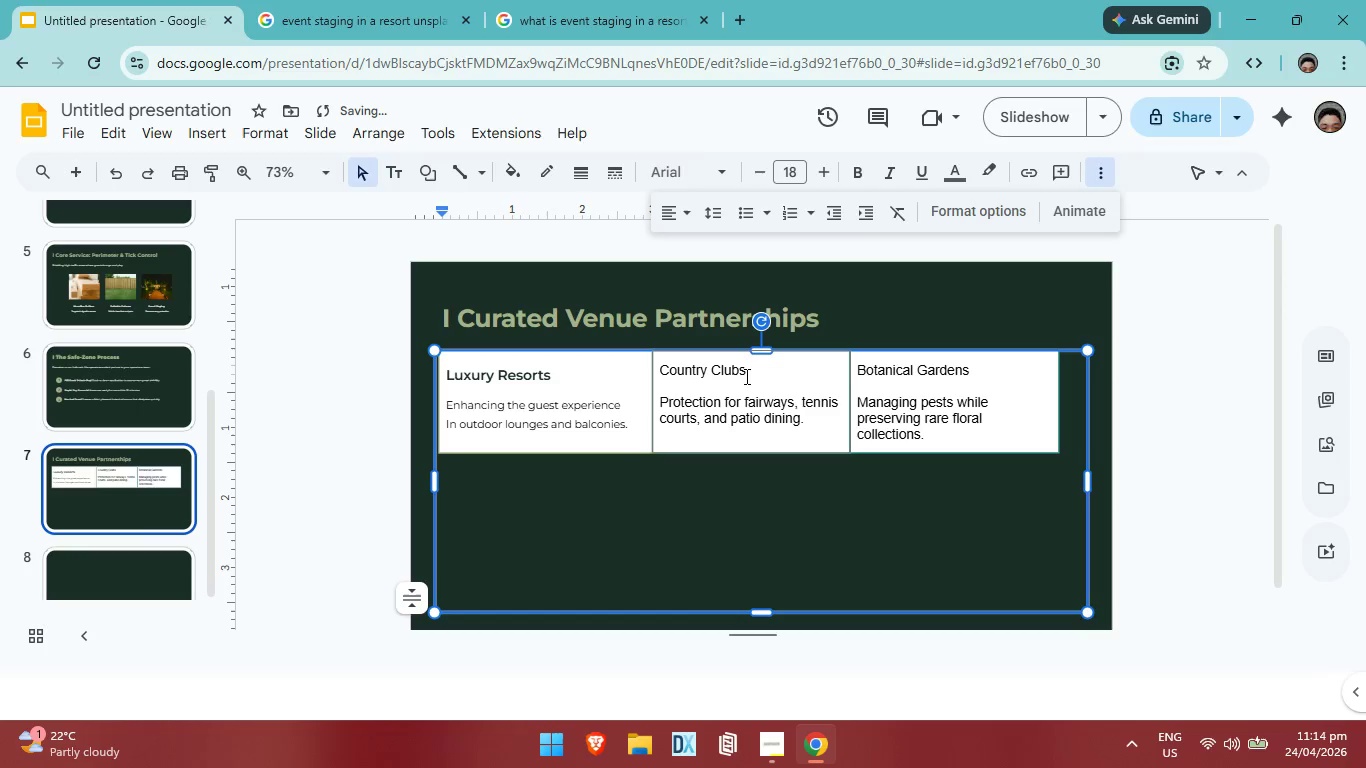 
left_click_drag(start_coordinate=[752, 369], to_coordinate=[657, 368])
 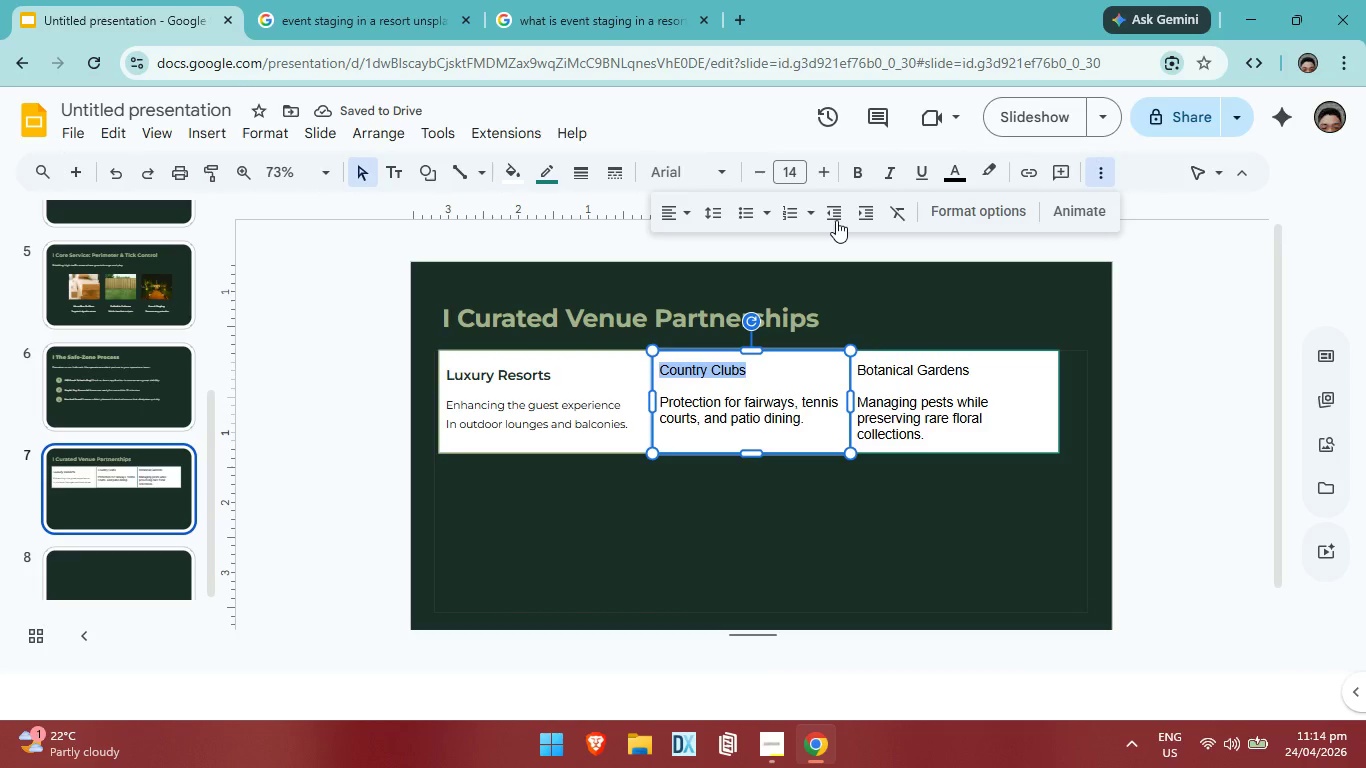 
mouse_move([898, 177])
 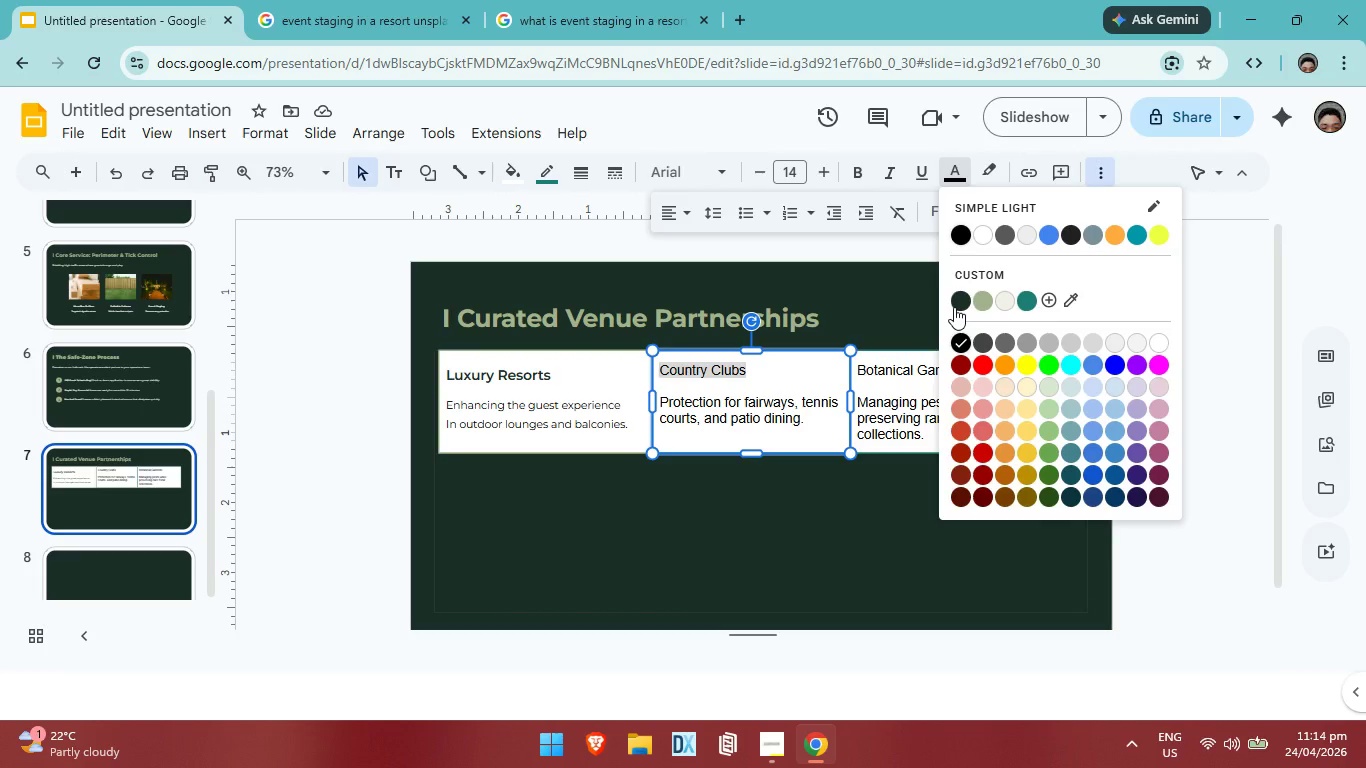 
left_click([955, 298])
 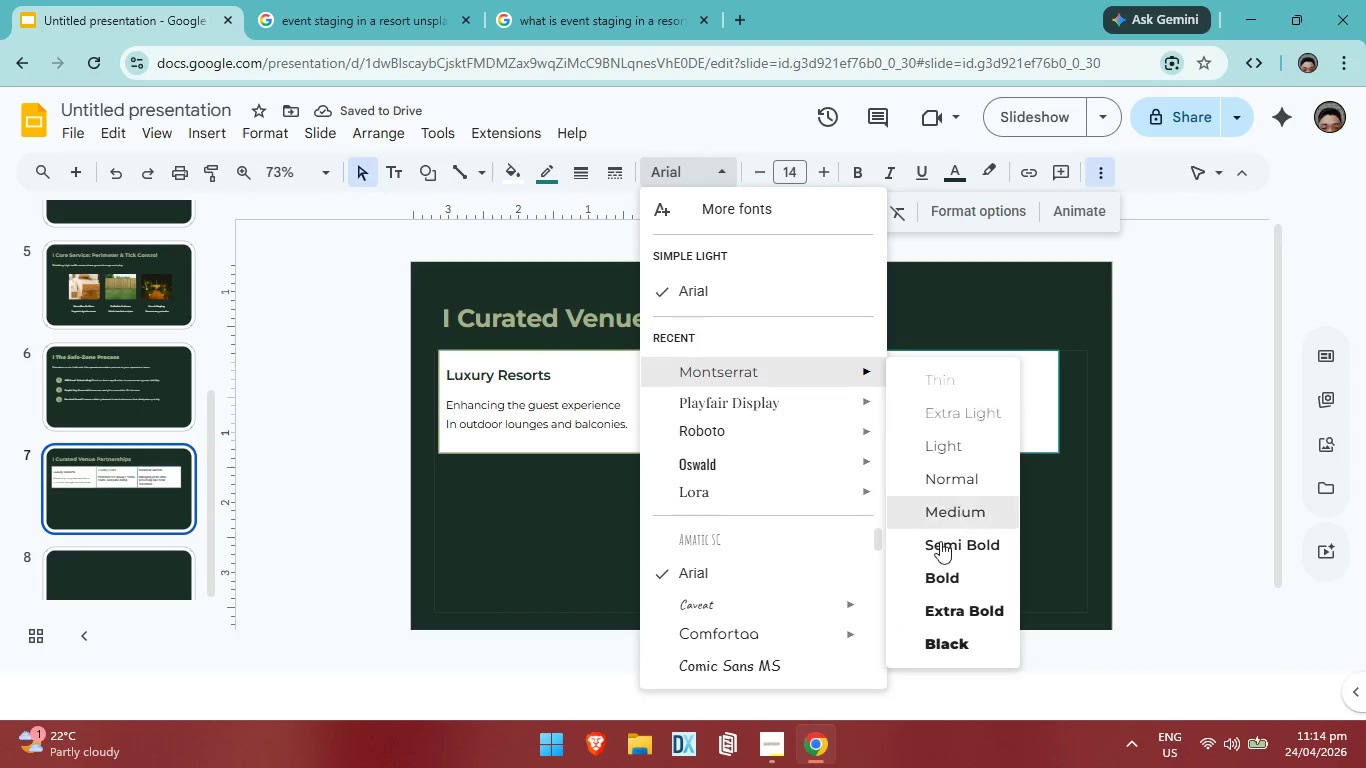 
left_click([949, 560])
 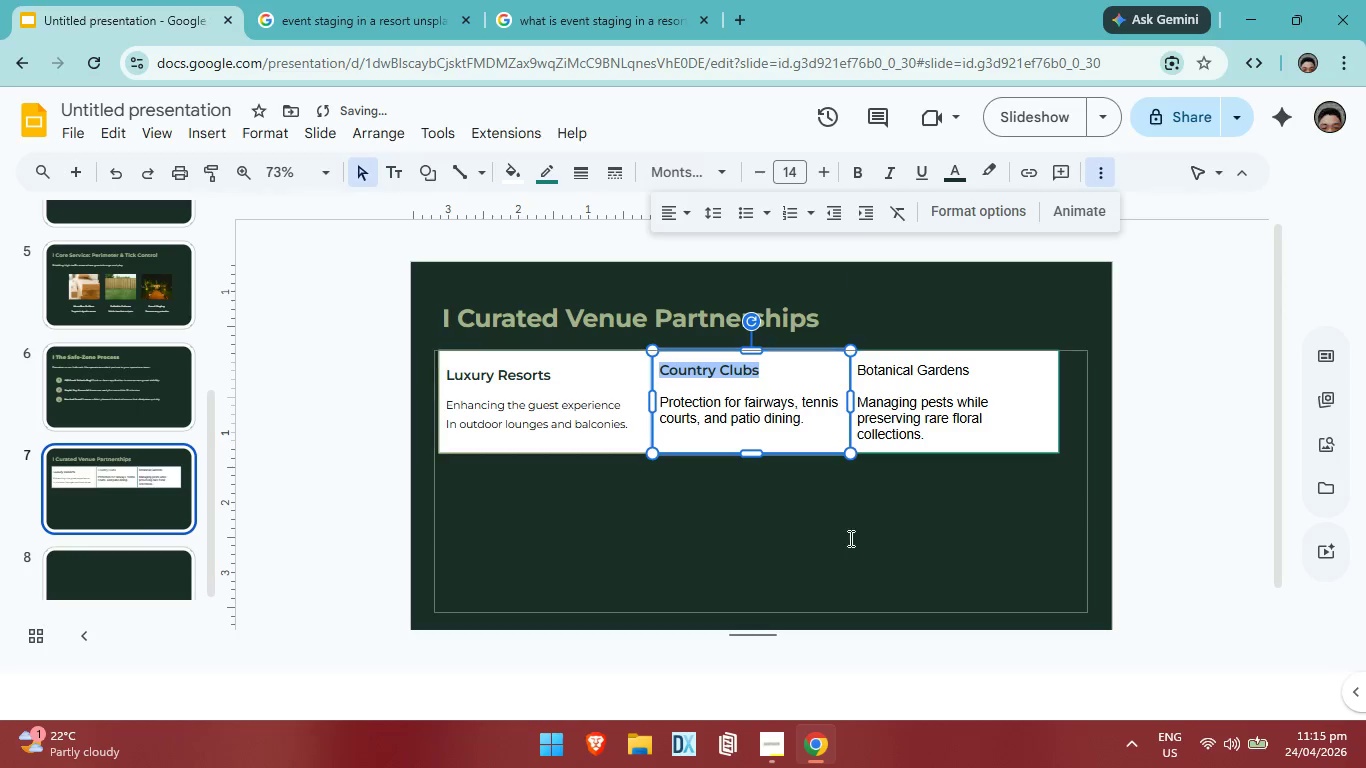 
left_click([826, 581])
 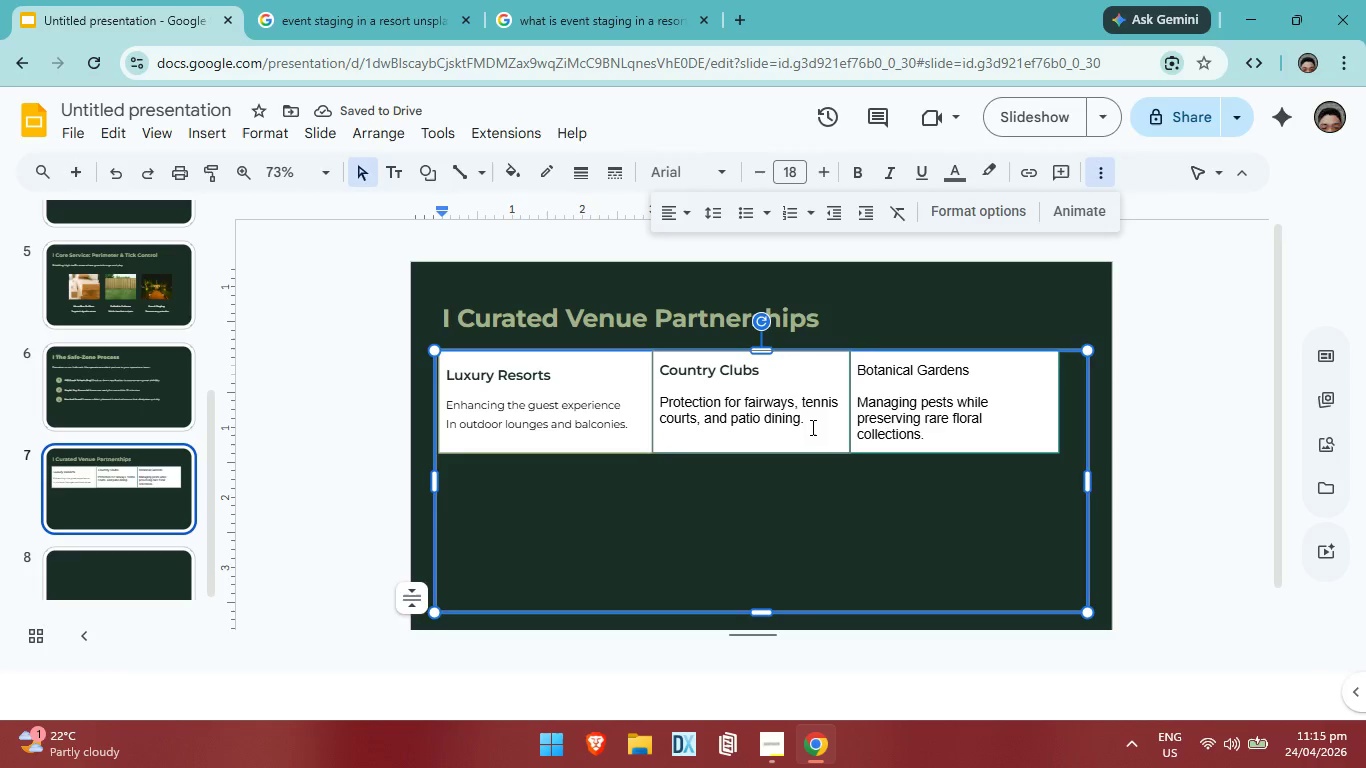 
left_click_drag(start_coordinate=[811, 427], to_coordinate=[662, 401])
 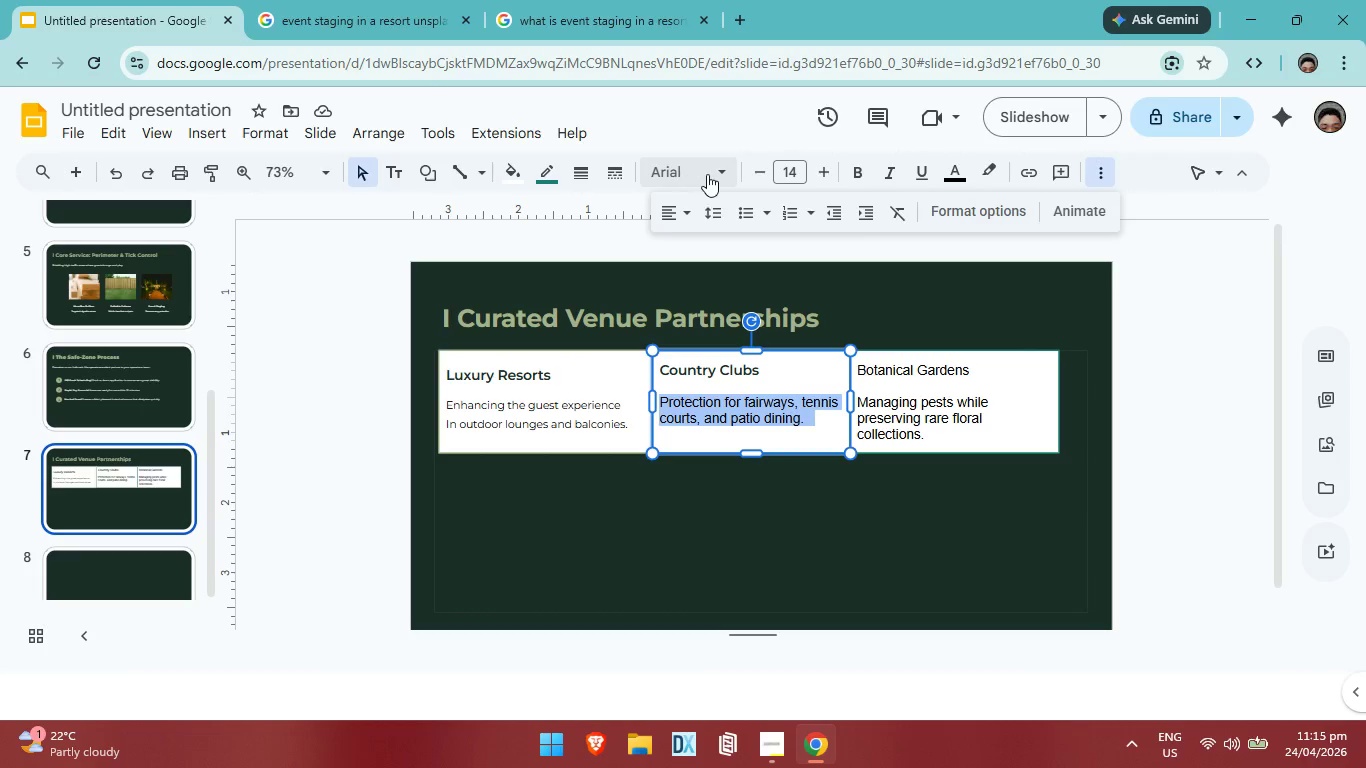 
left_click([714, 174])
 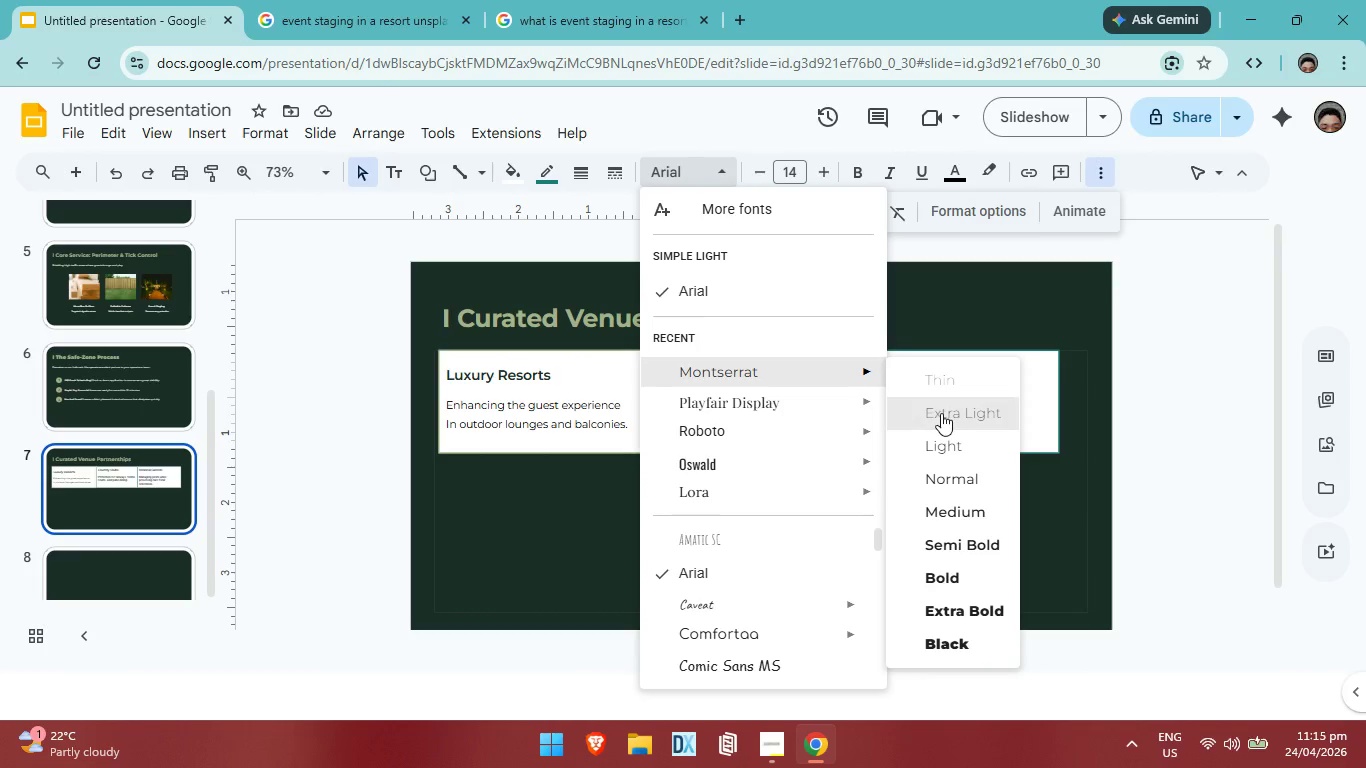 
left_click([957, 477])
 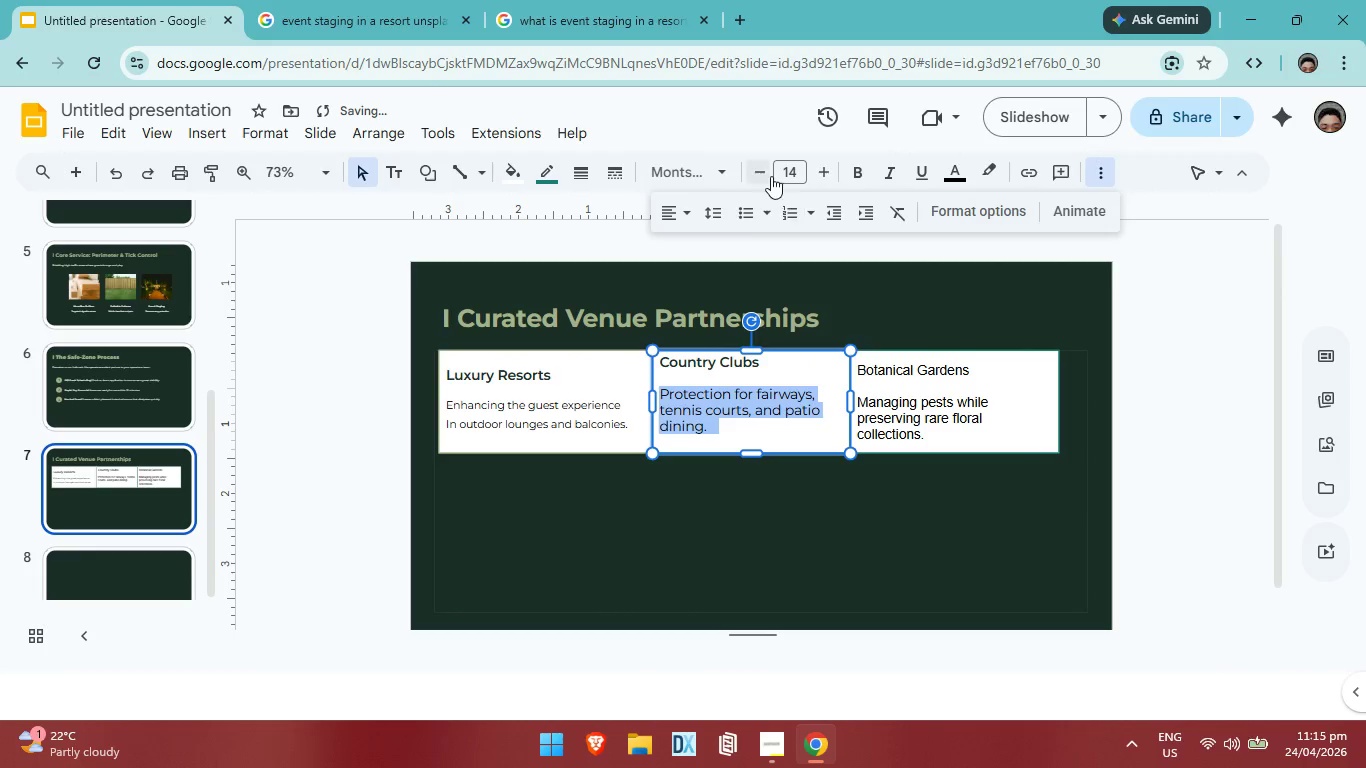 
left_click([767, 172])
 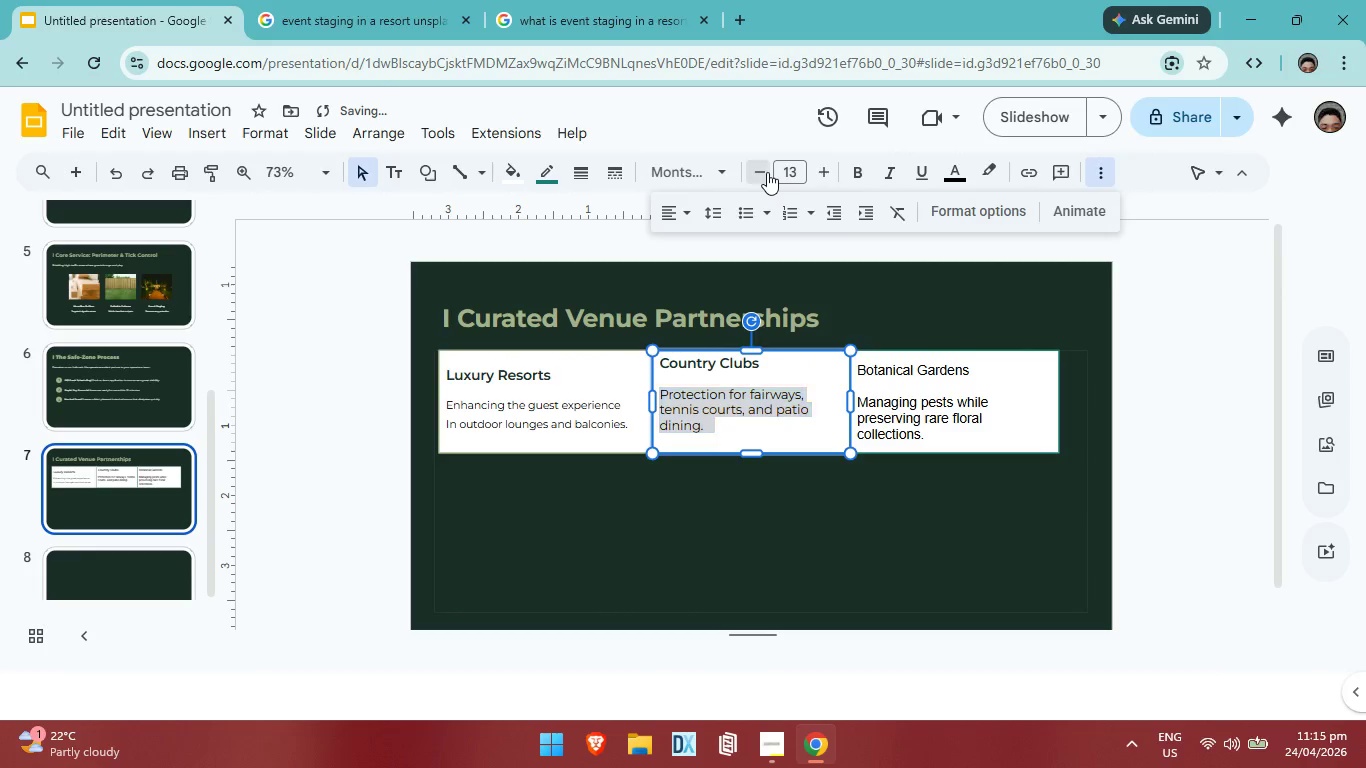 
left_click([767, 172])
 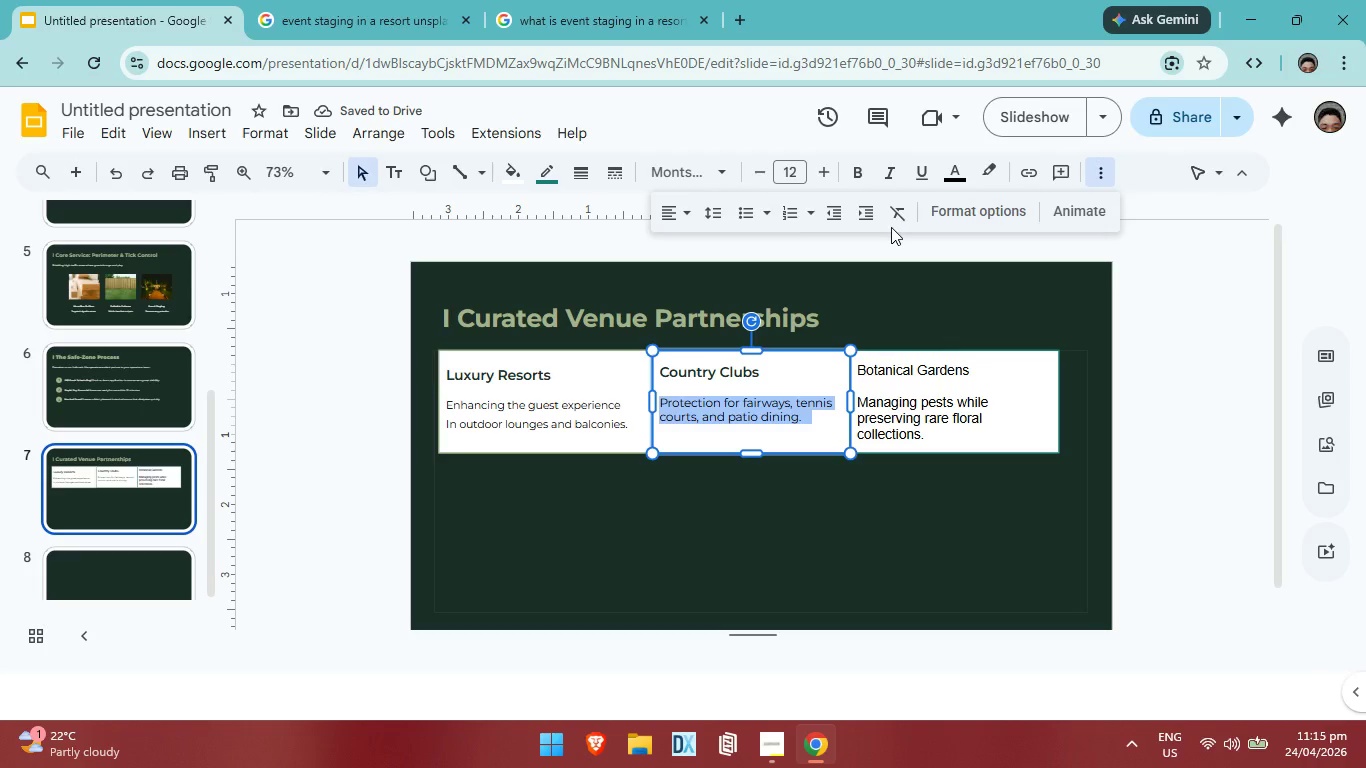 
left_click([711, 215])
 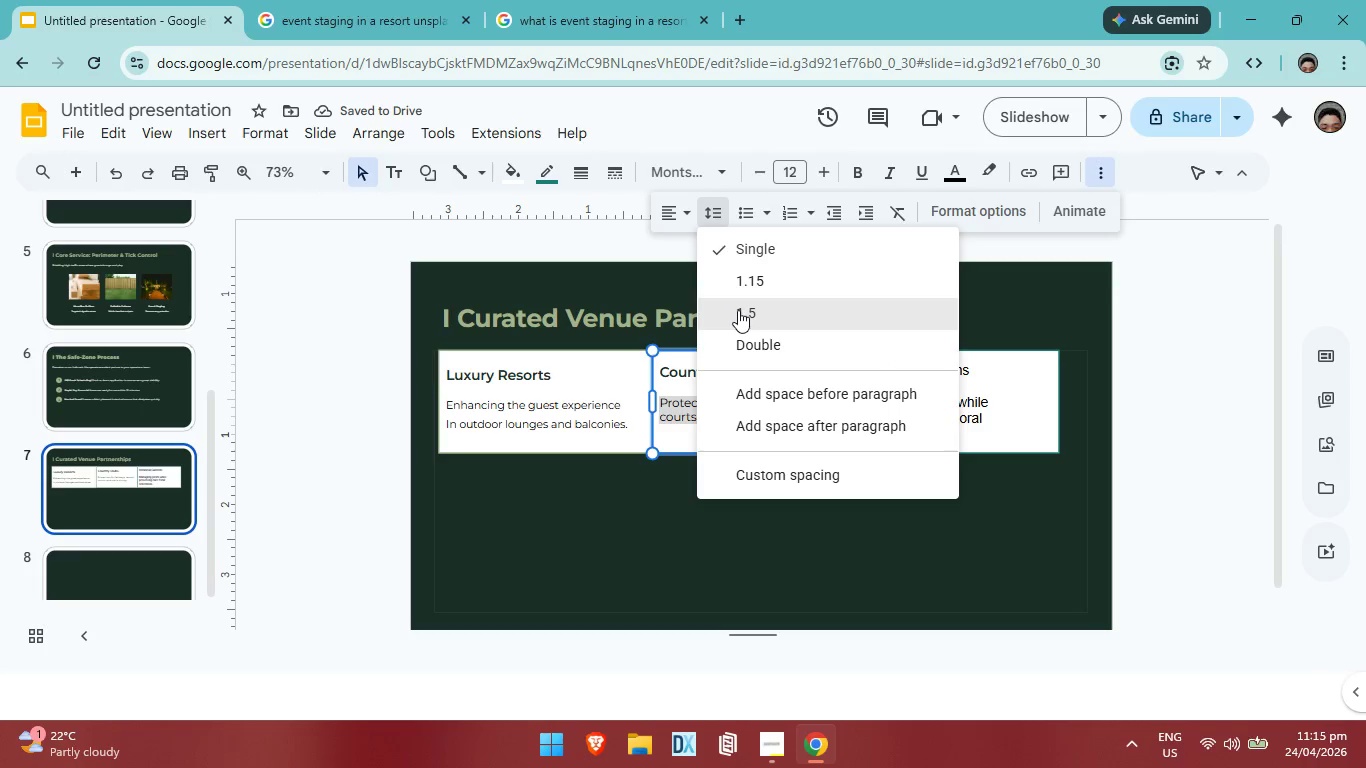 
left_click([738, 310])
 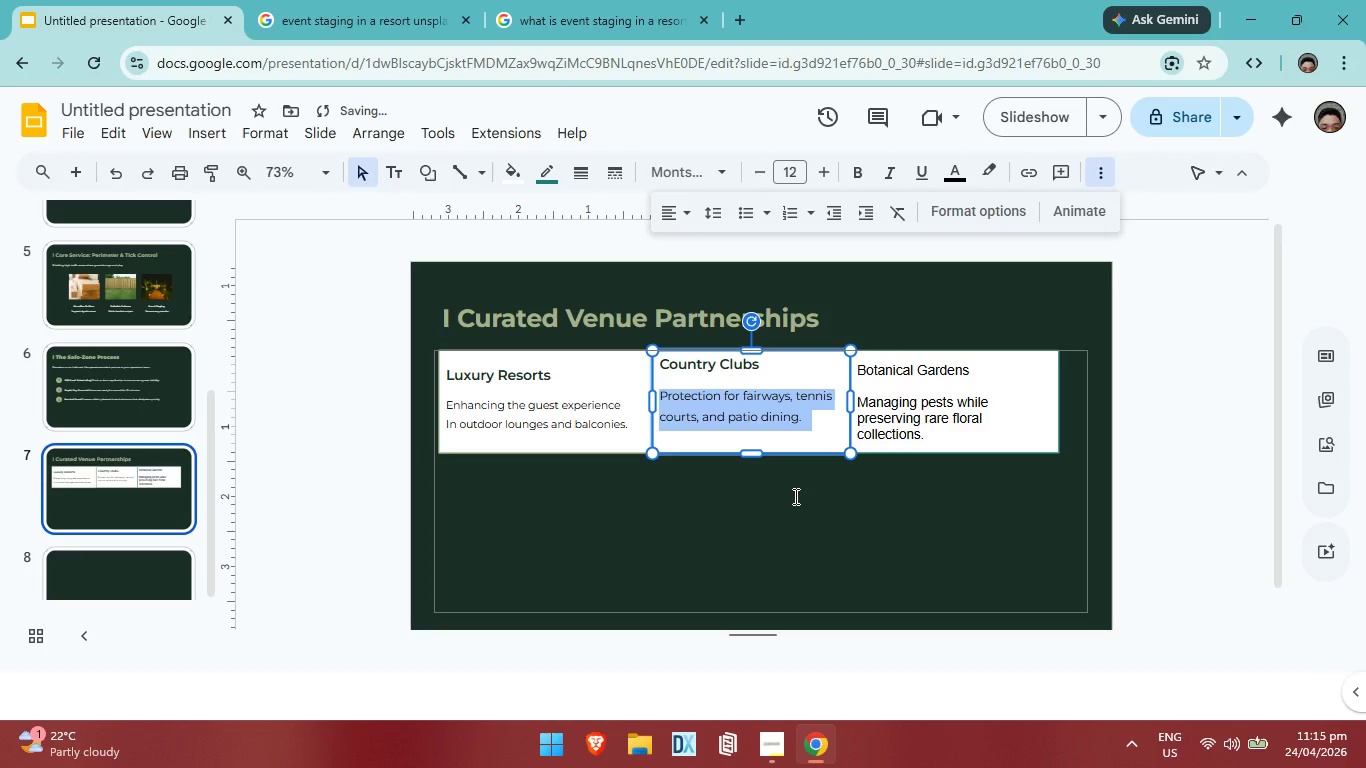 
left_click([794, 496])
 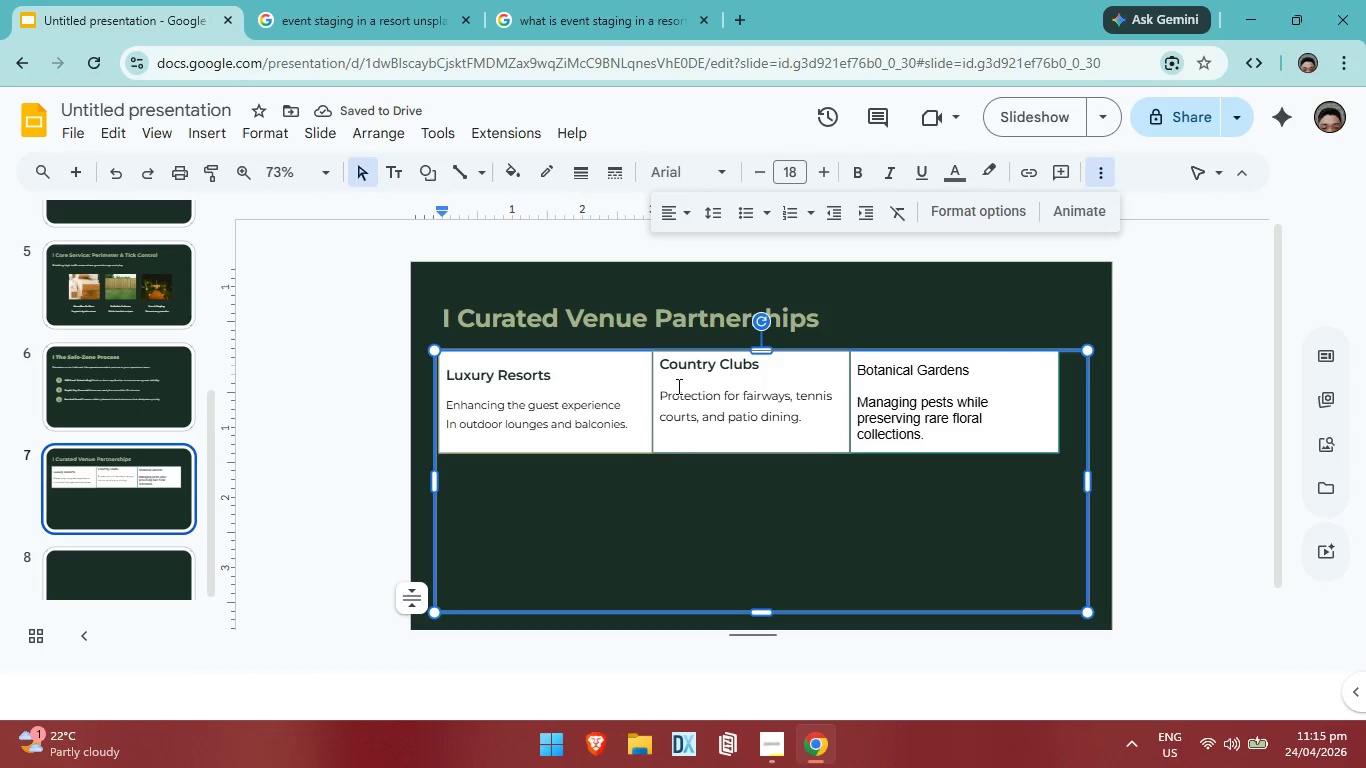 
left_click([754, 376])
 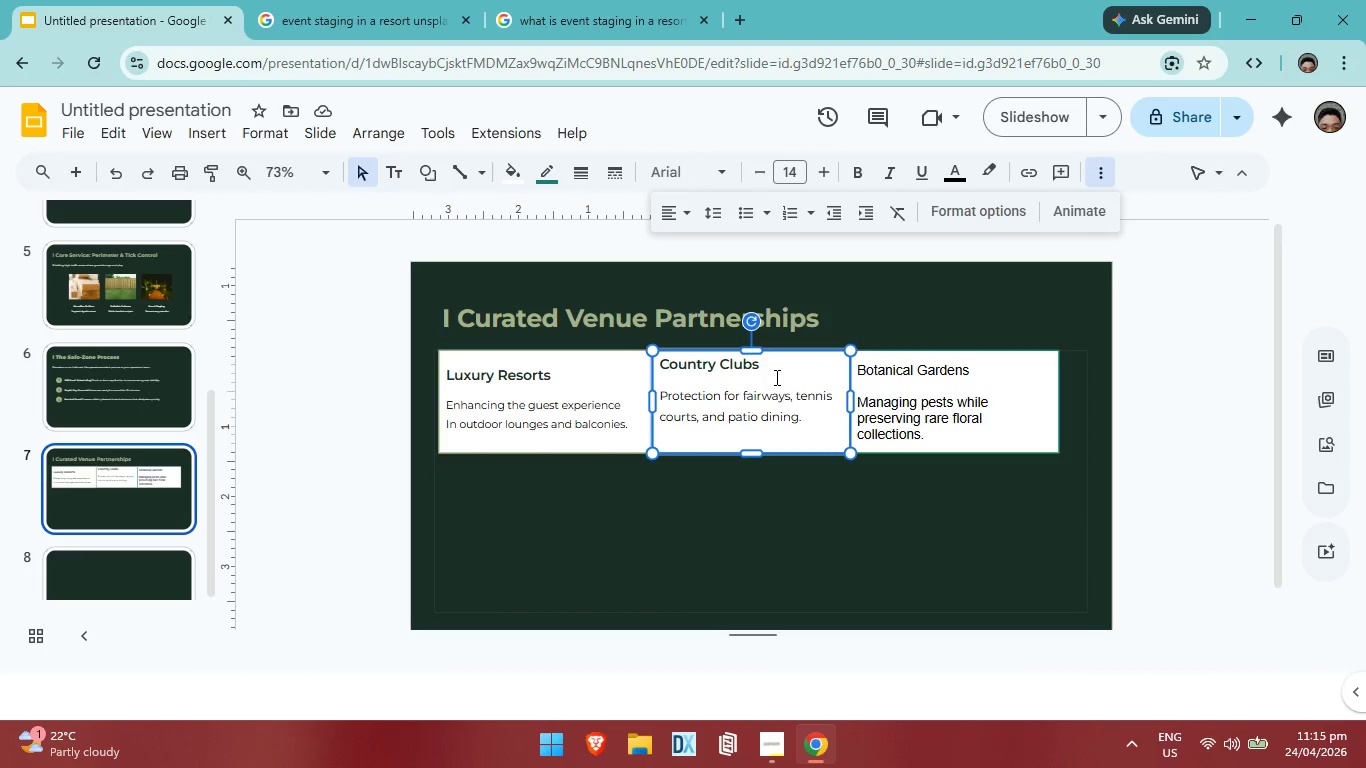 
key(Enter)
 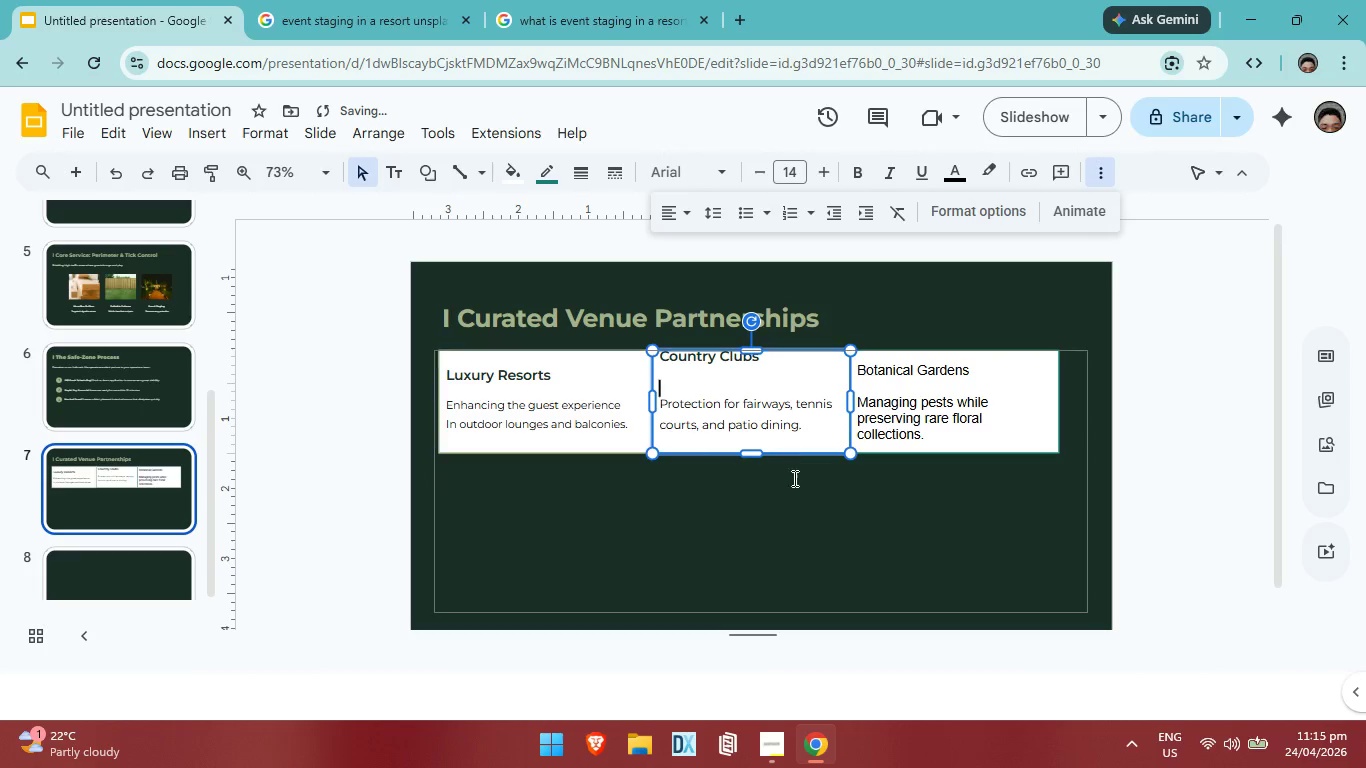 
left_click([799, 522])
 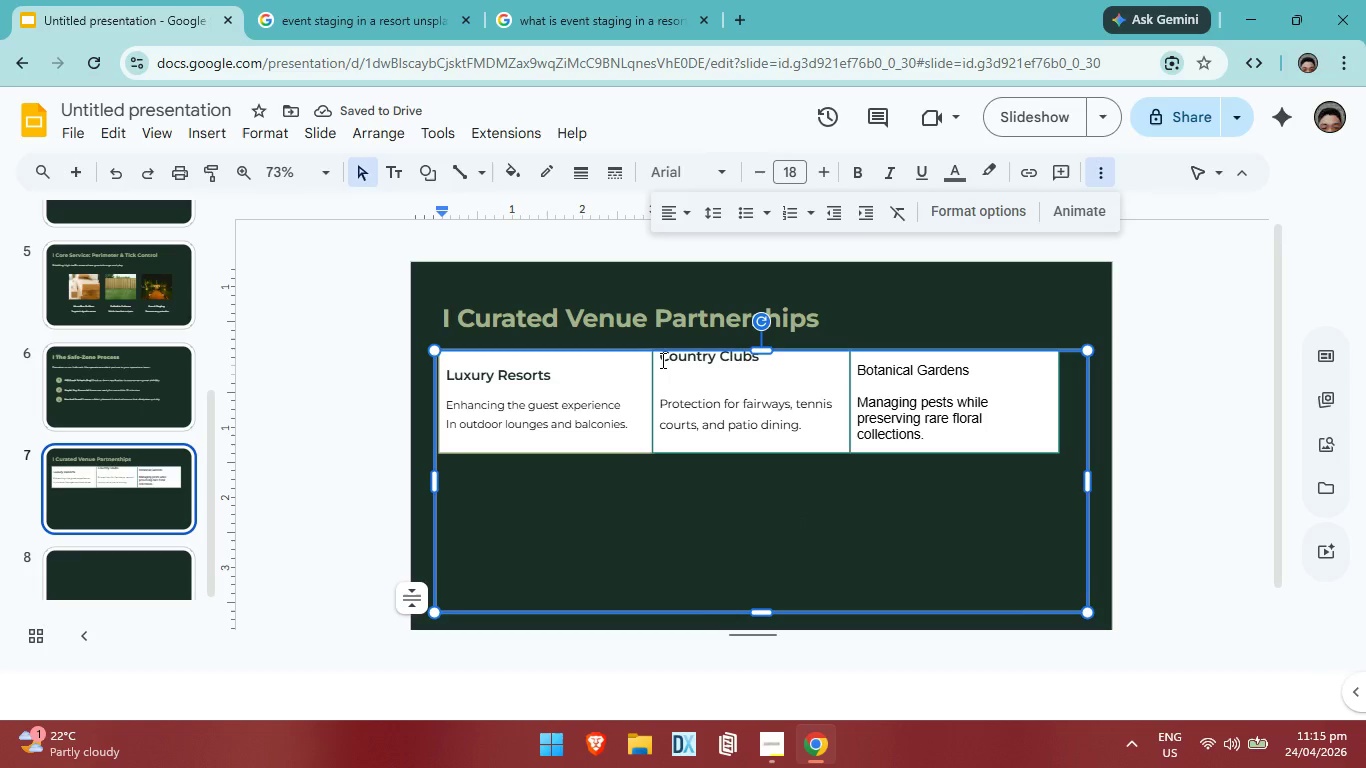 
left_click([661, 360])
 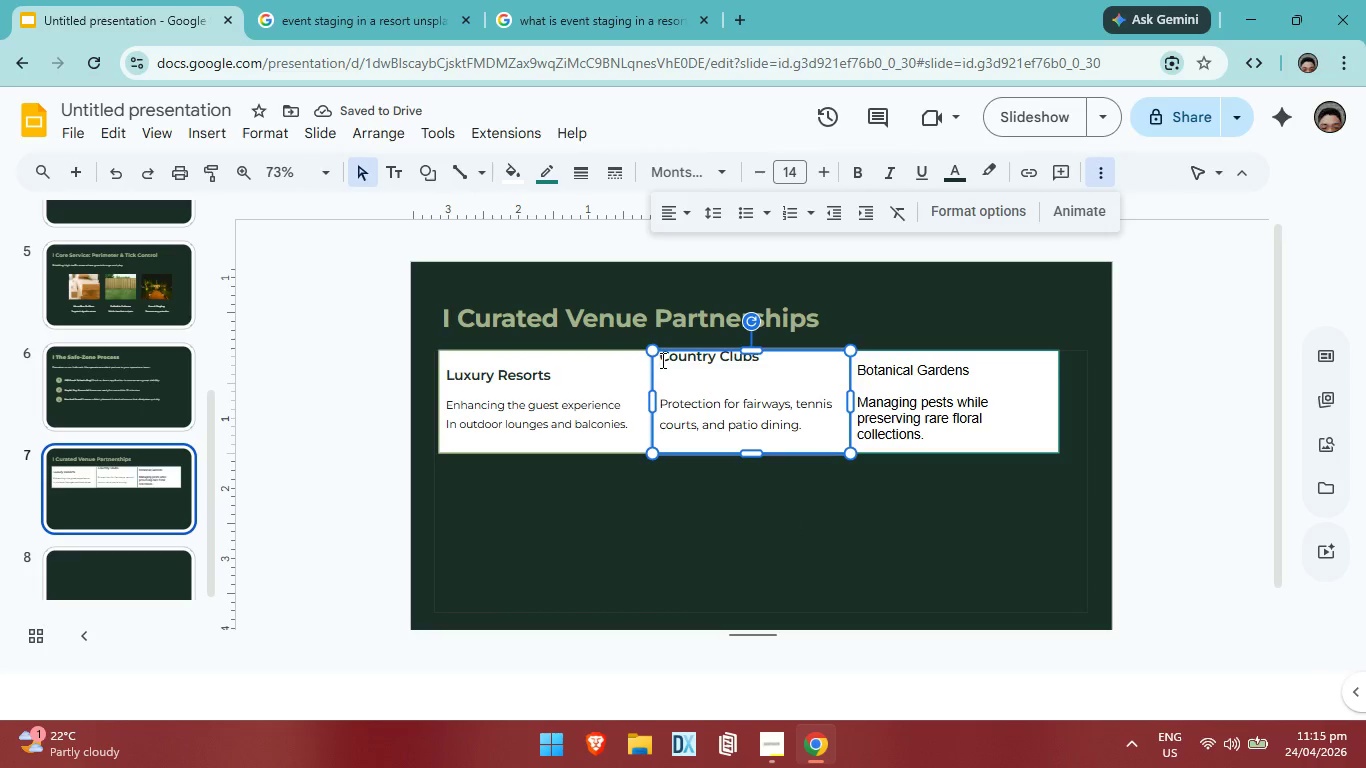 
key(Enter)
 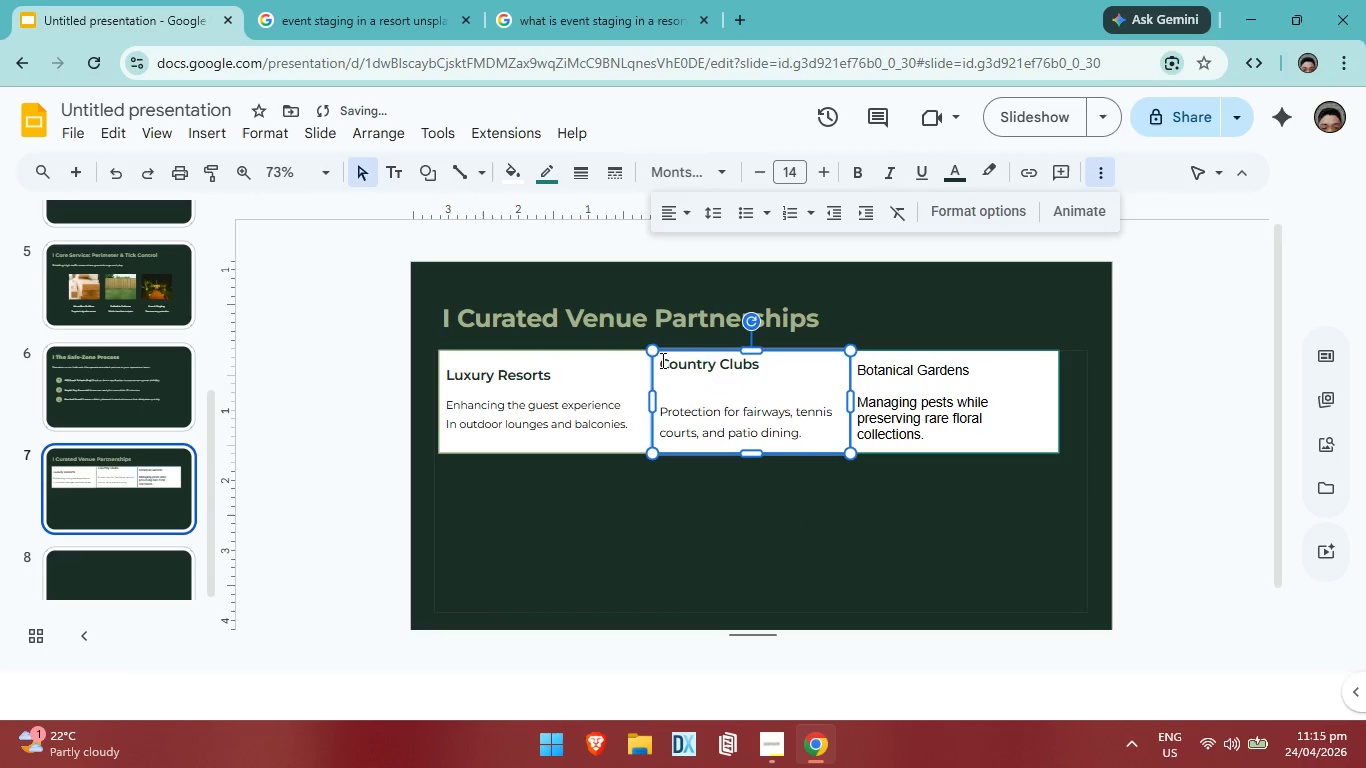 
key(Enter)
 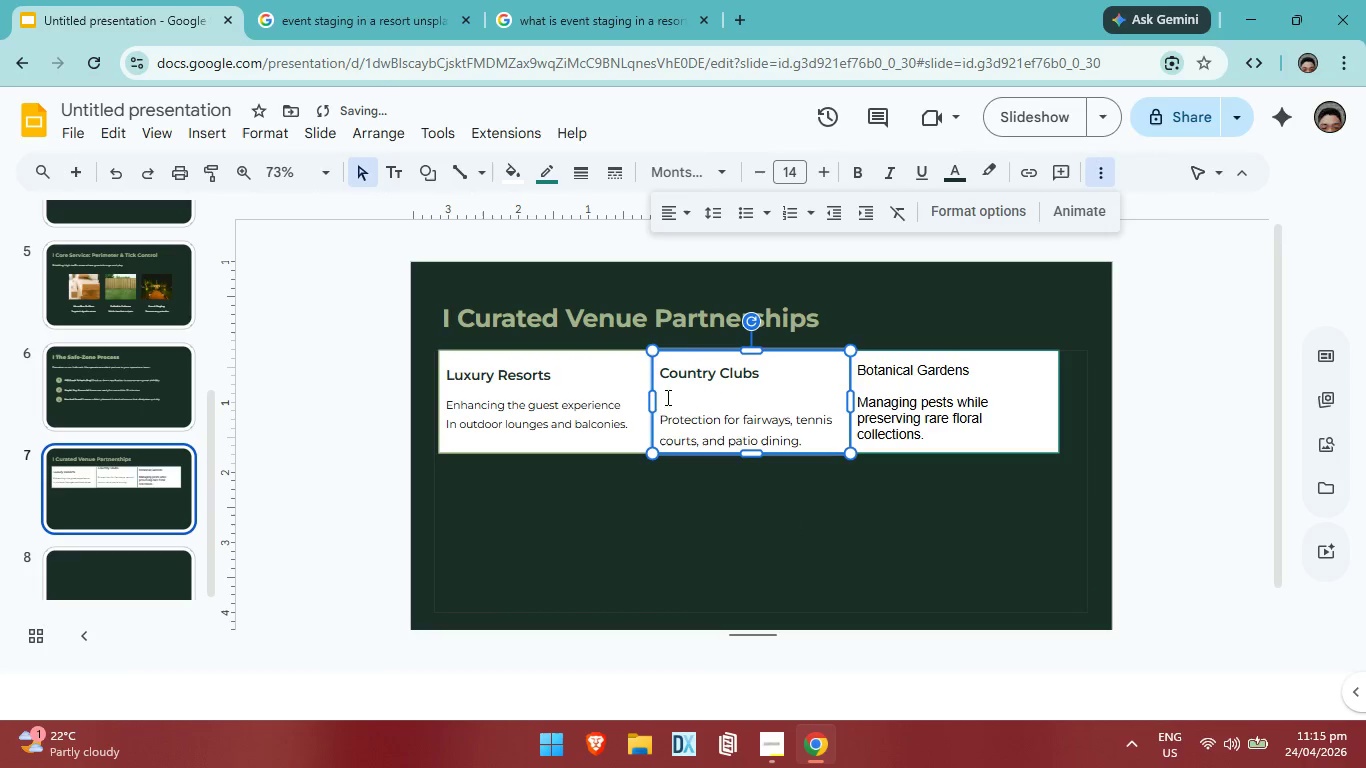 
left_click([666, 408])
 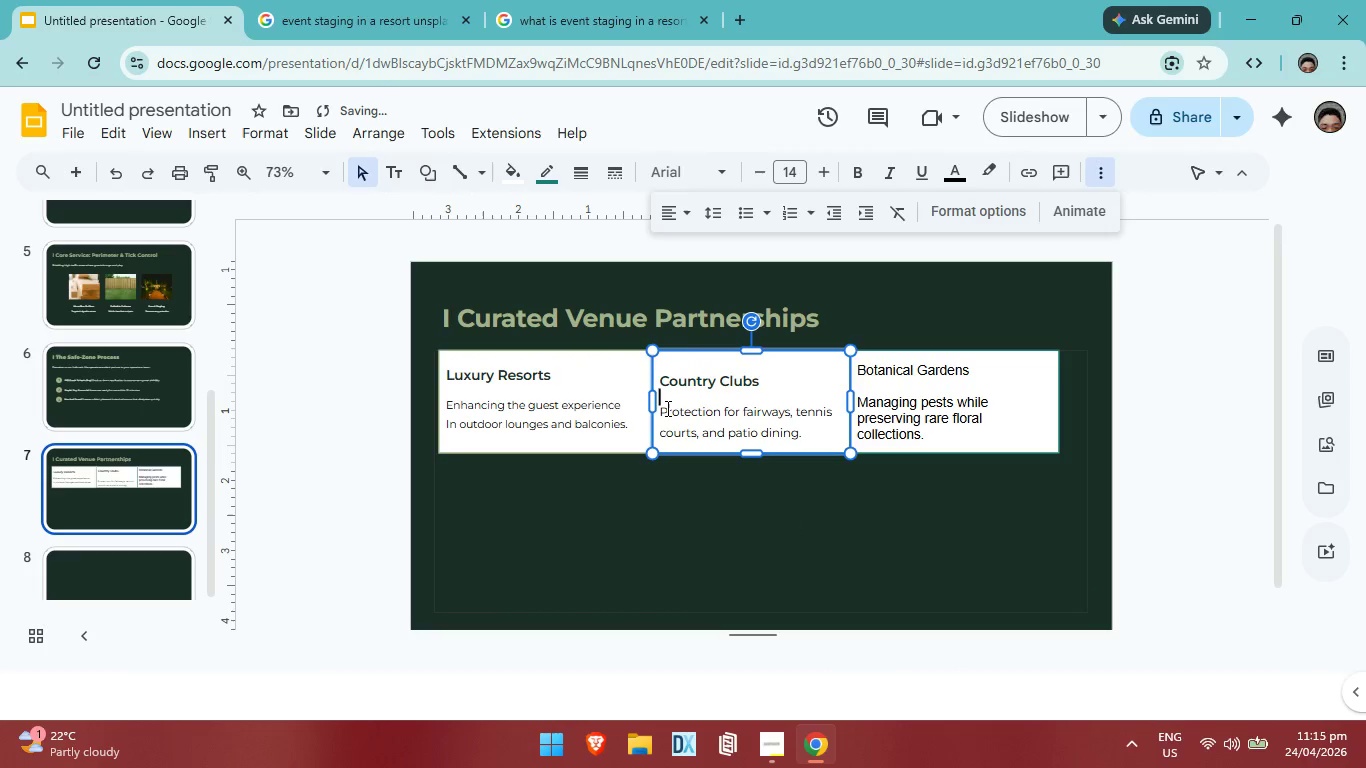 
key(Backspace)
 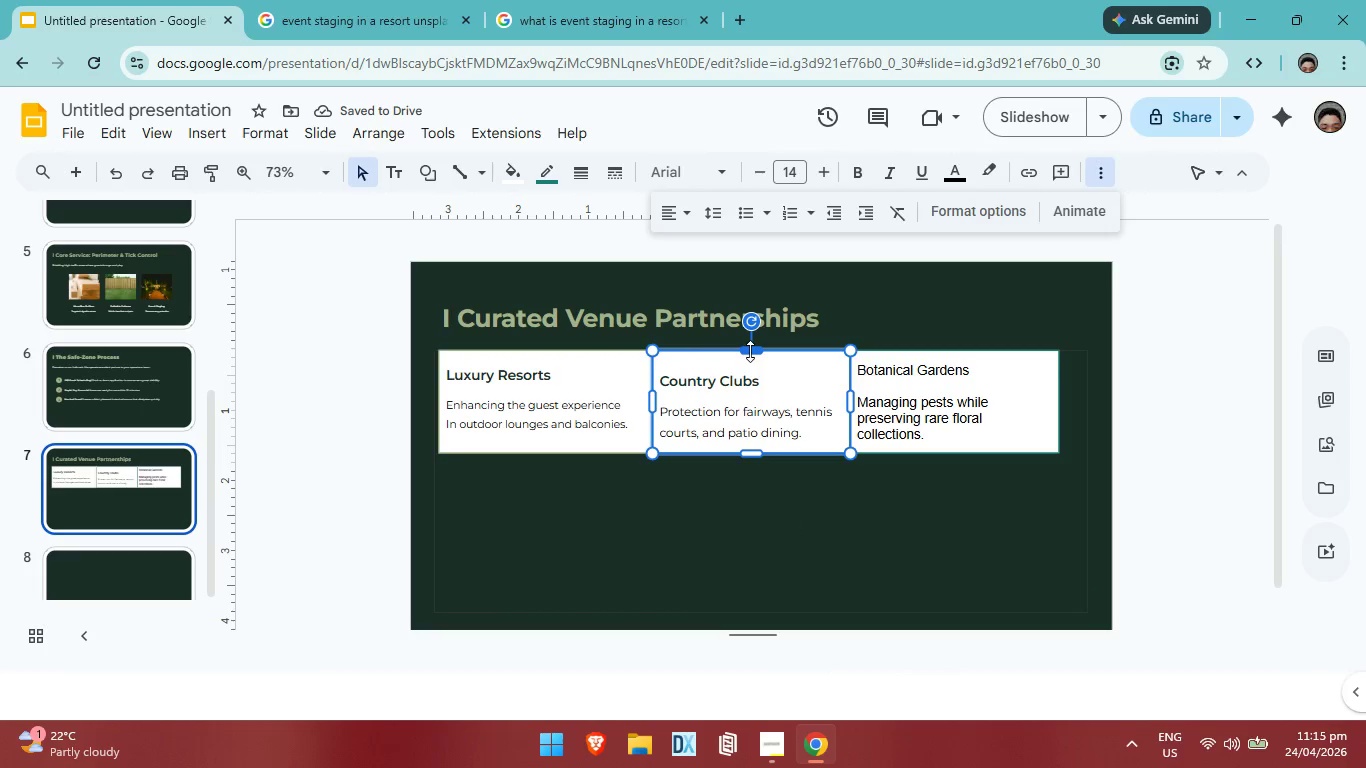 
left_click([724, 351])
 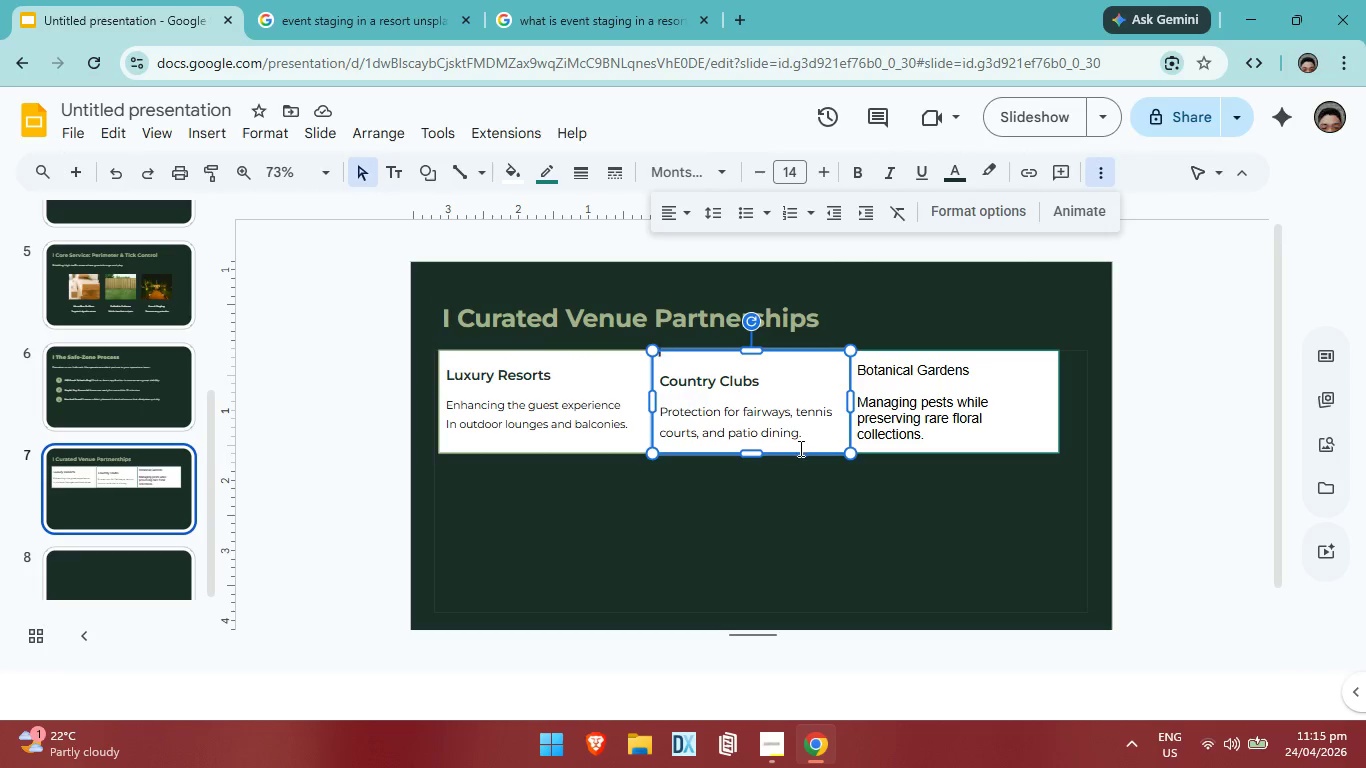 
key(Control+ControlLeft)
 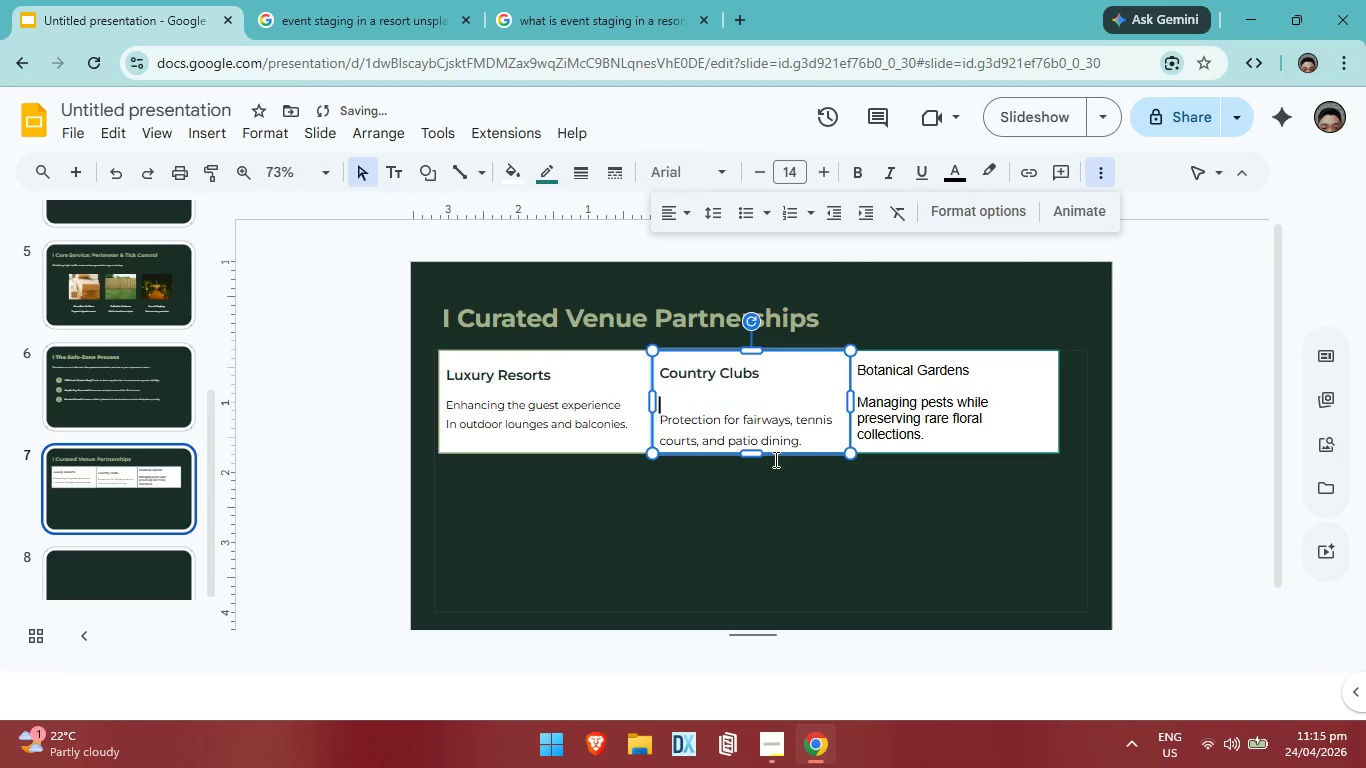 
key(Control+Z)
 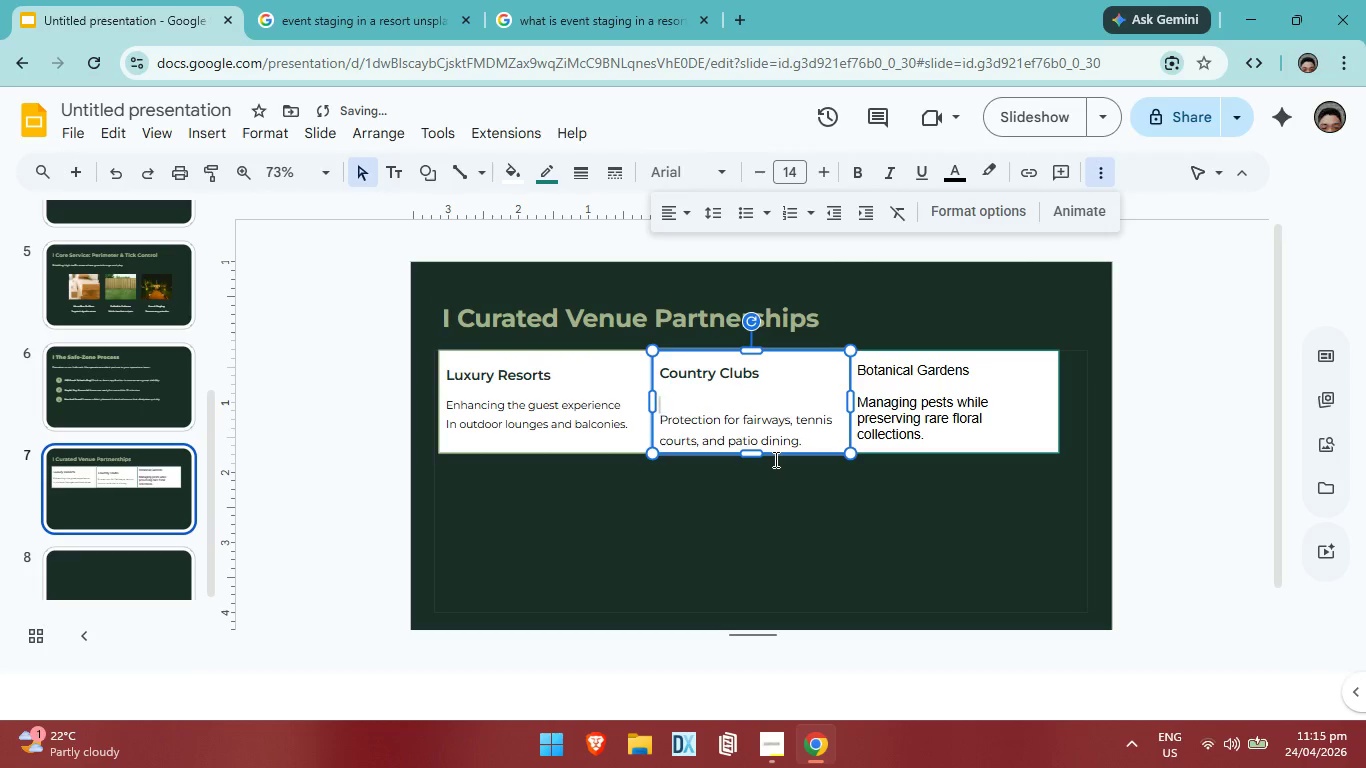 
key(Control+ControlLeft)
 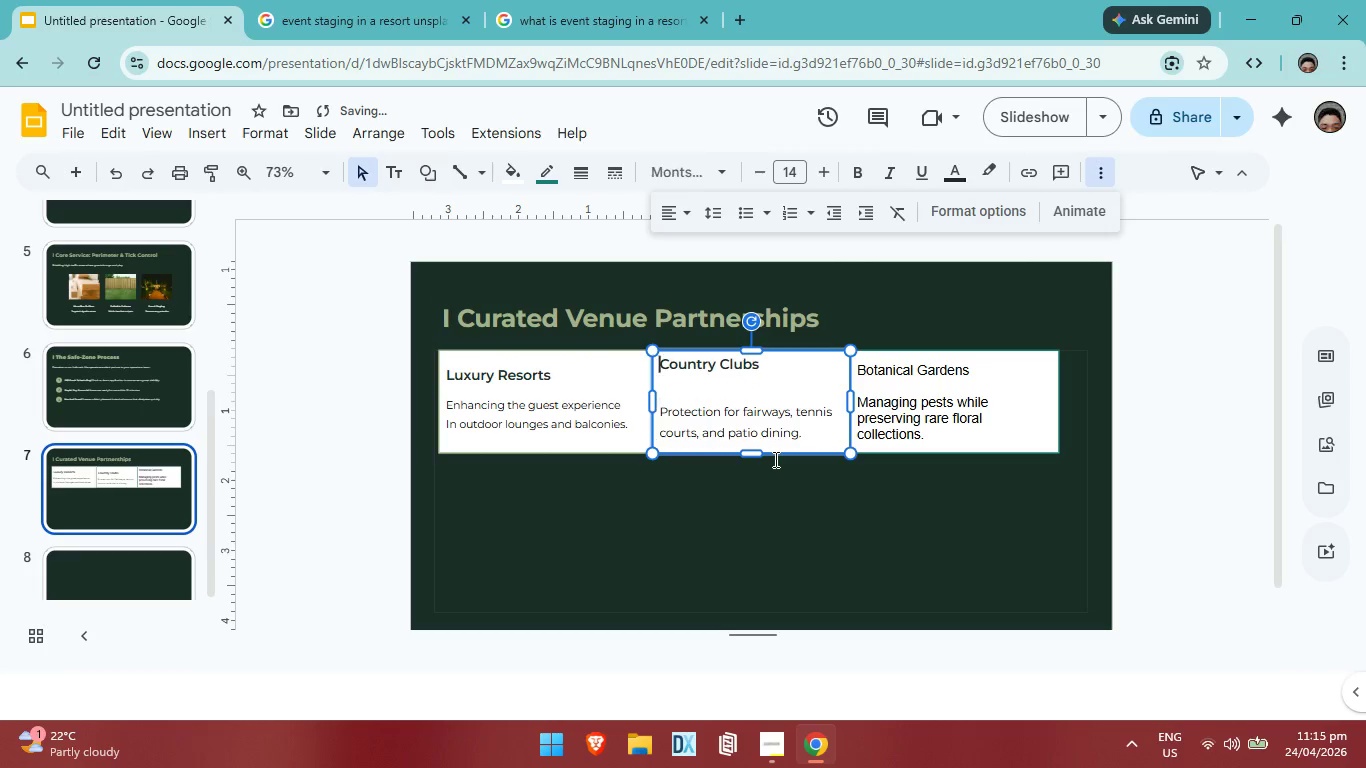 
key(Control+Z)
 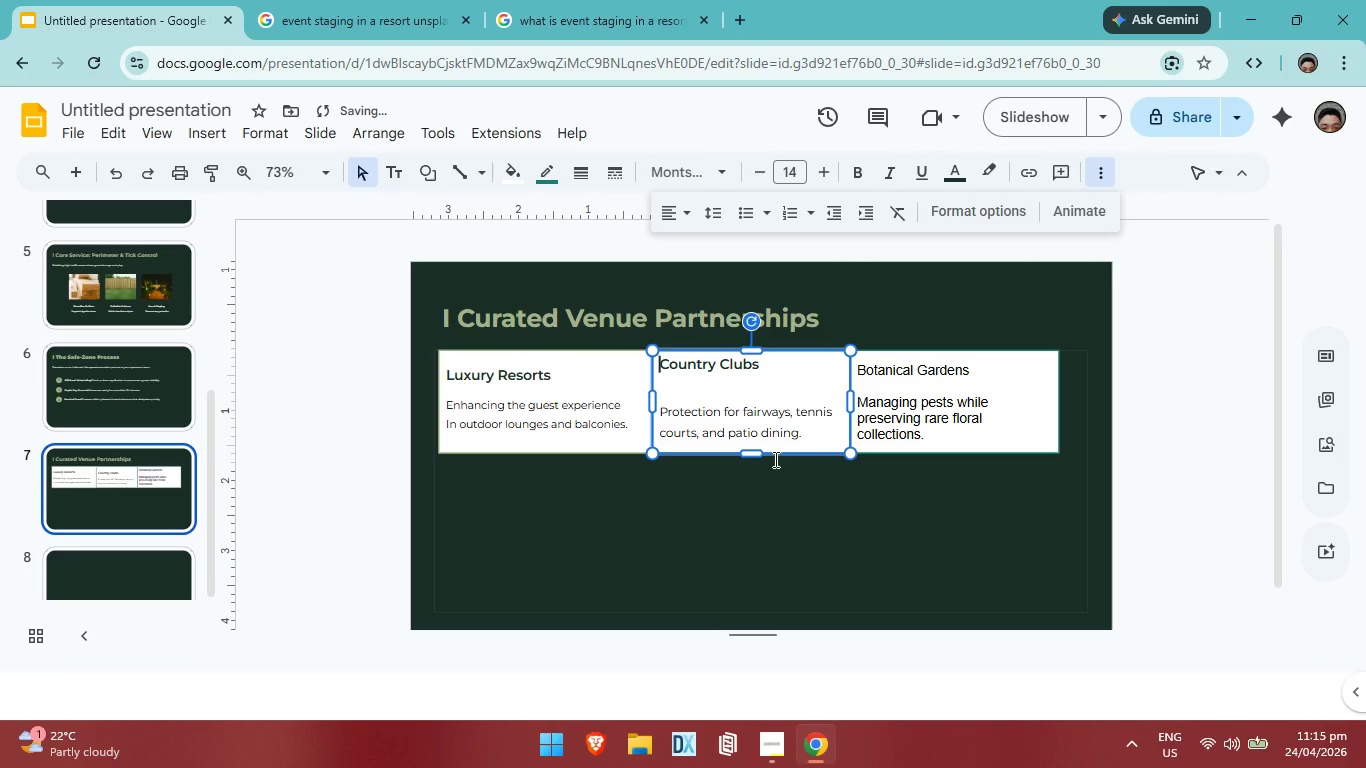 
key(Control+ControlLeft)
 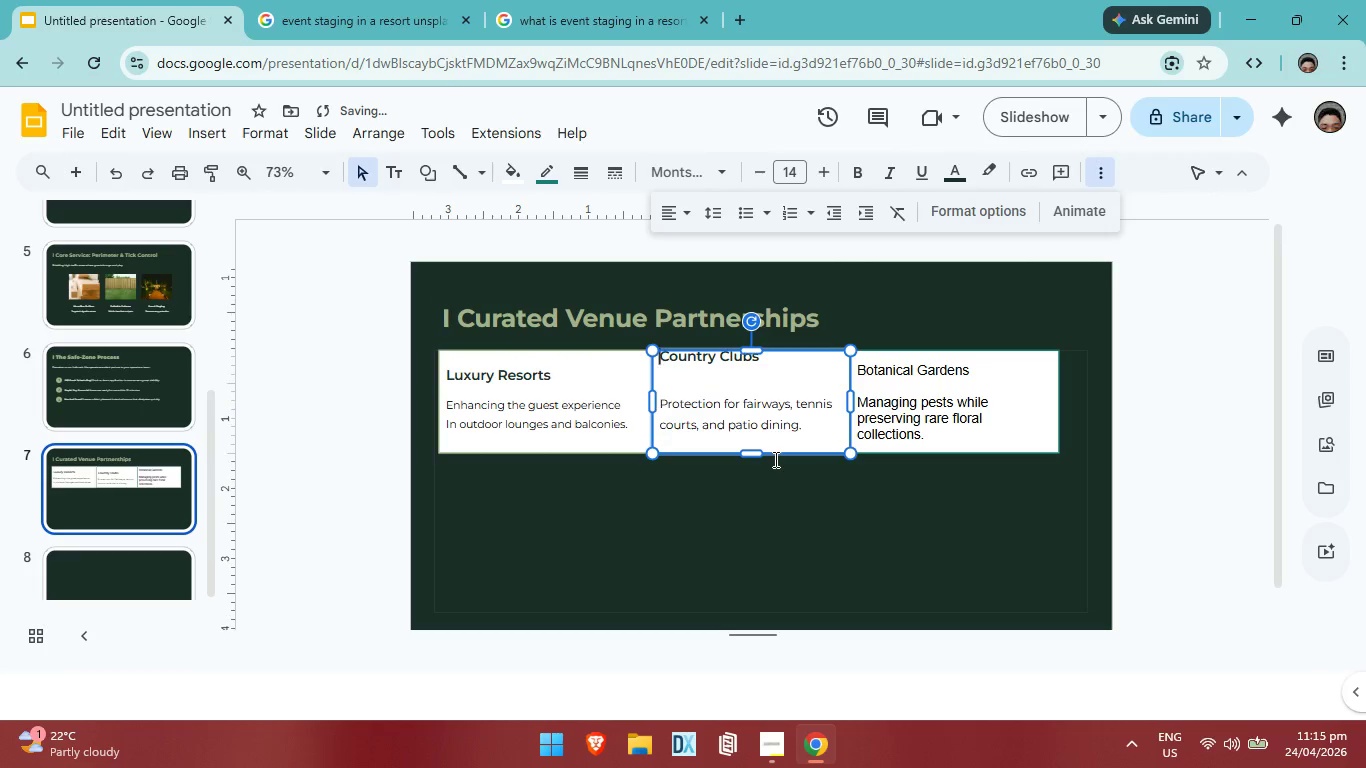 
key(Control+Z)
 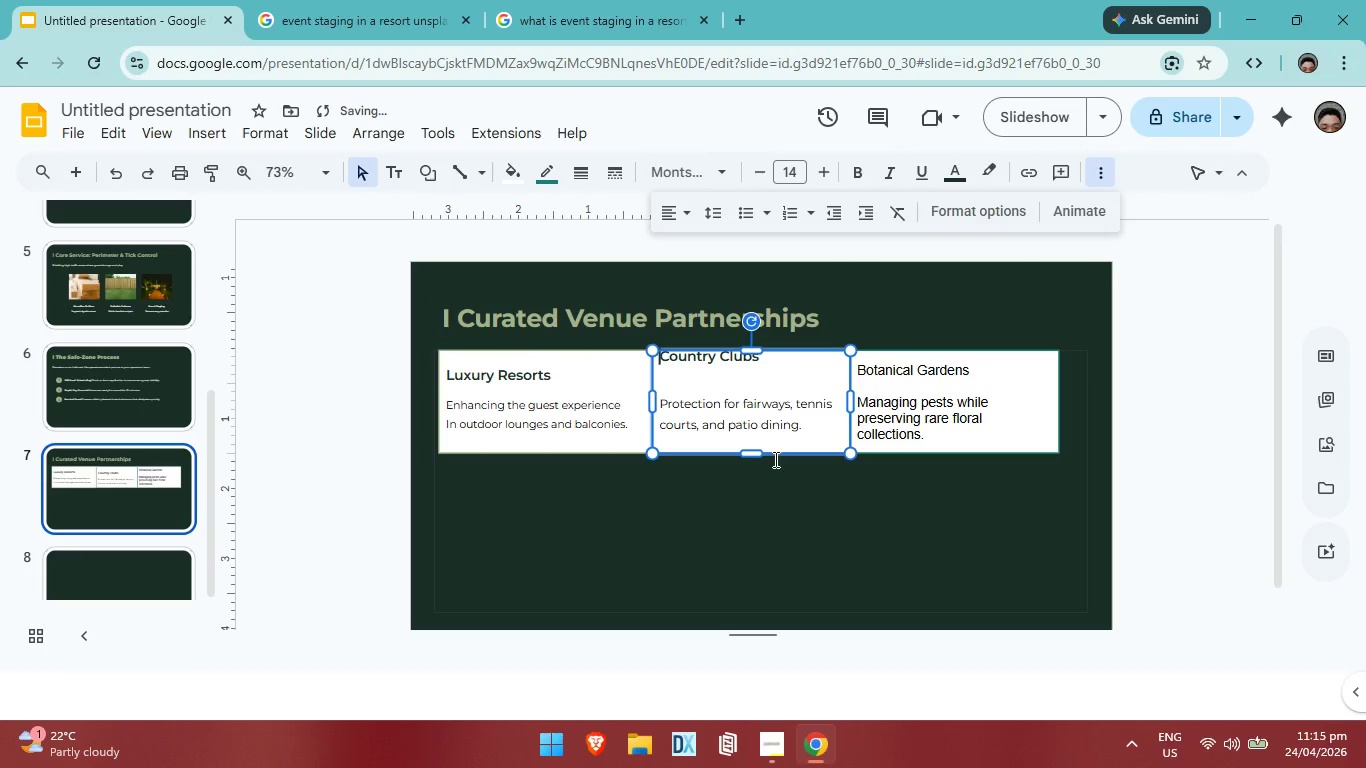 
key(Control+ControlLeft)
 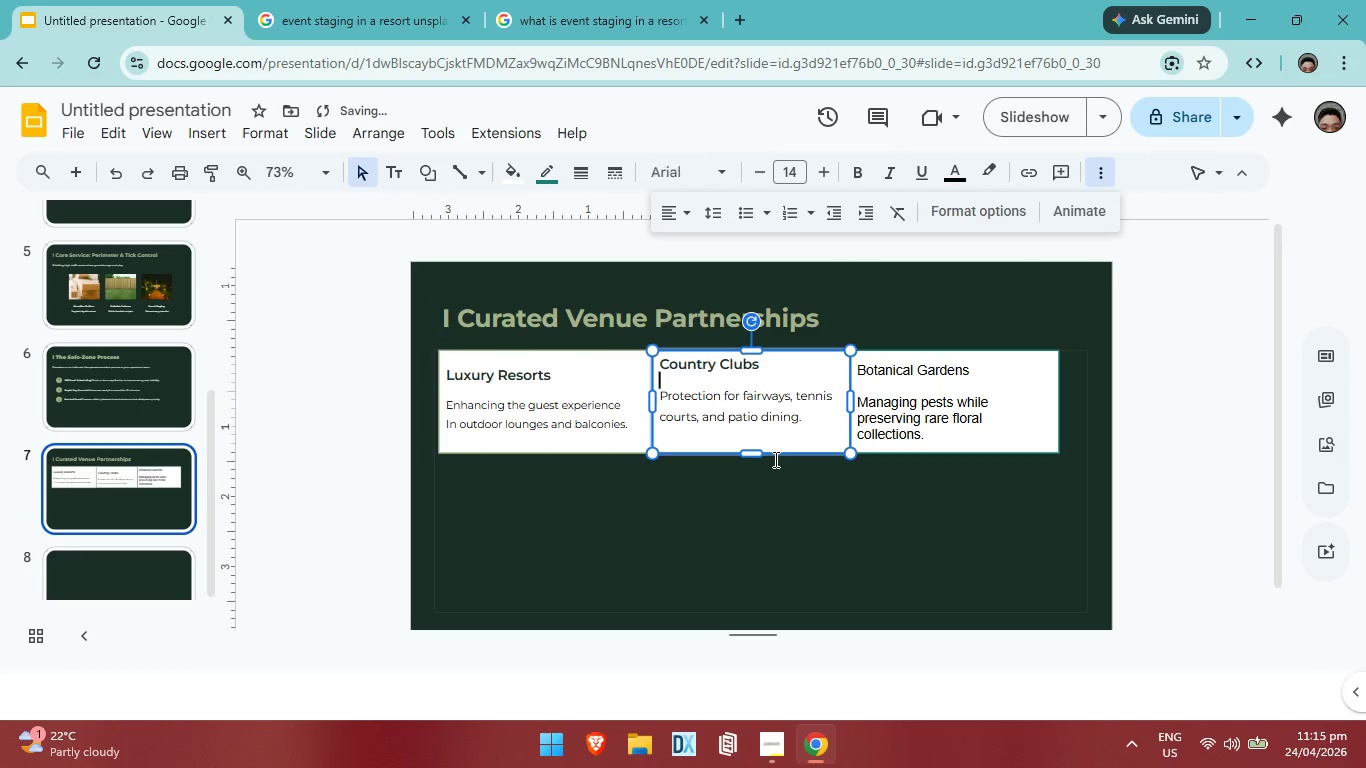 
key(Control+Z)
 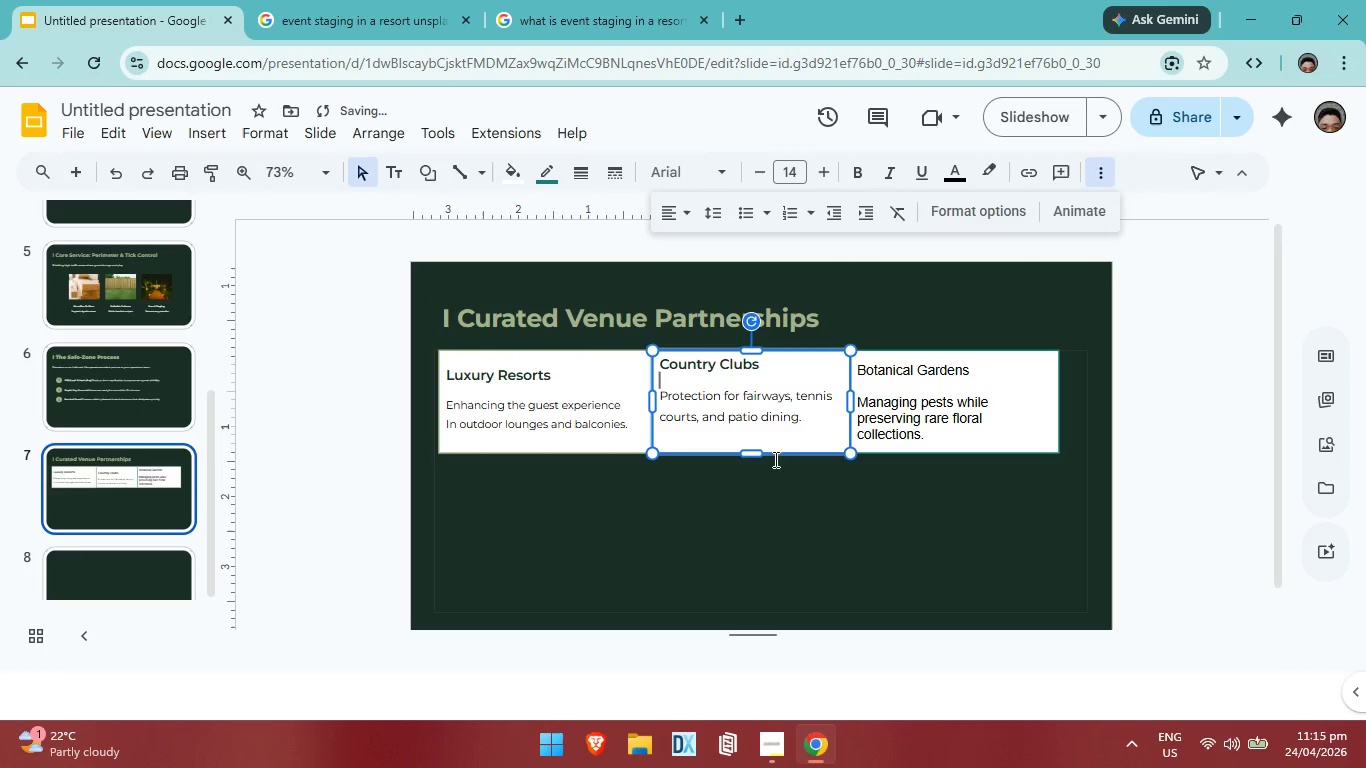 
key(Enter)
 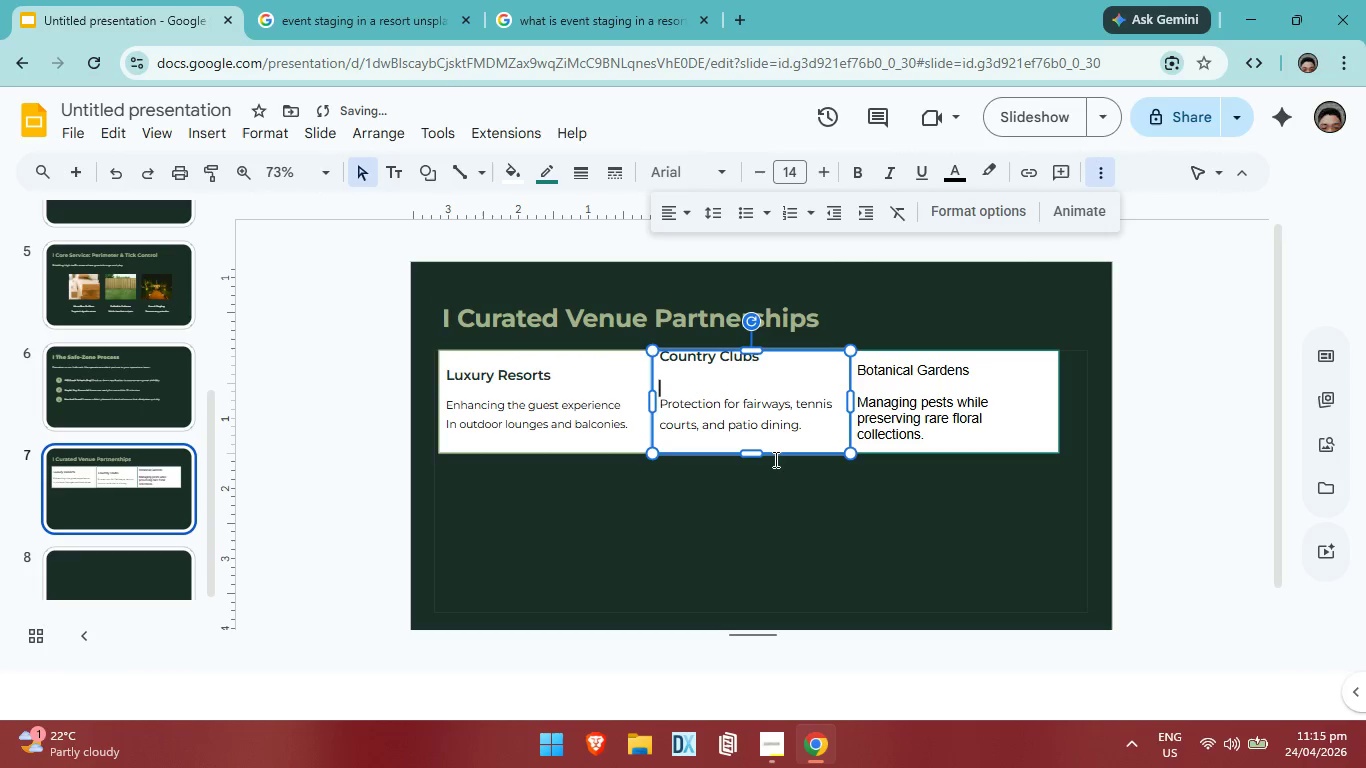 
key(Control+ControlLeft)
 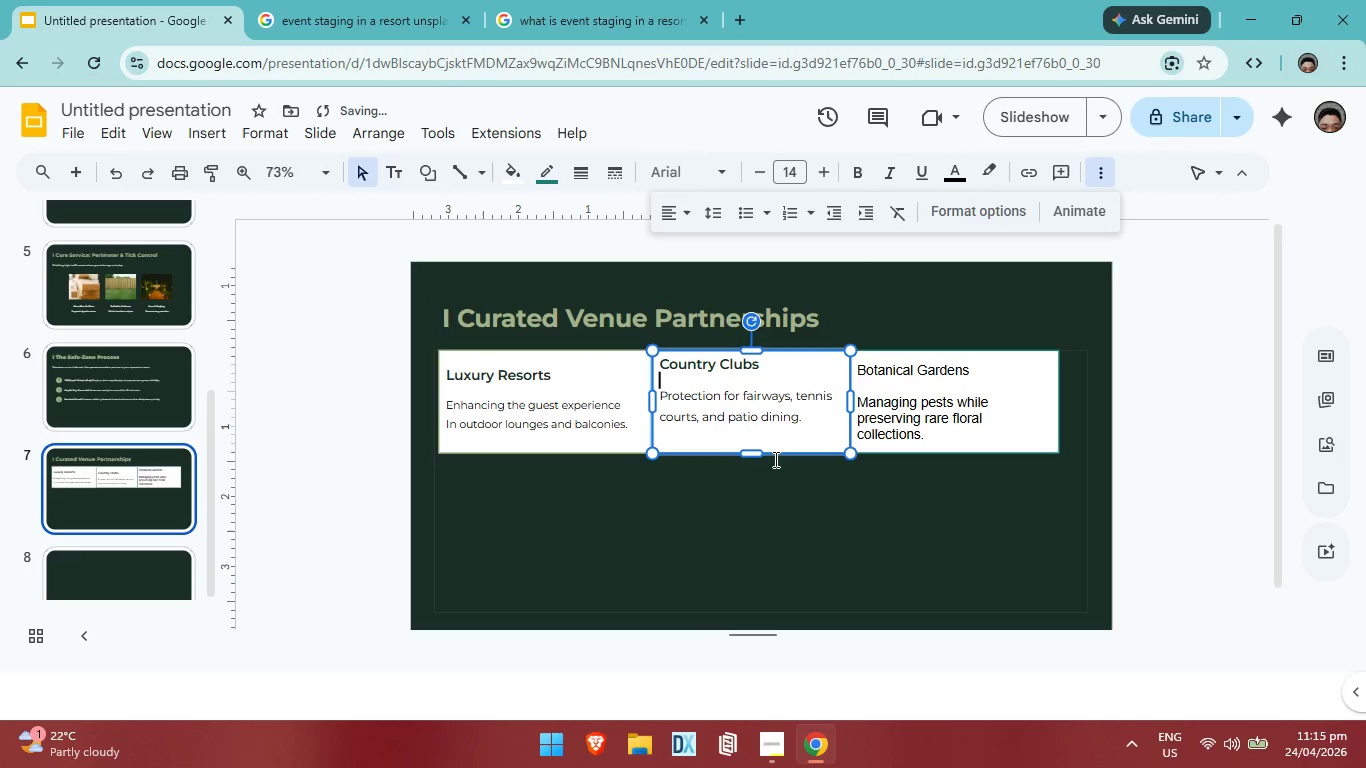 
key(Control+Z)
 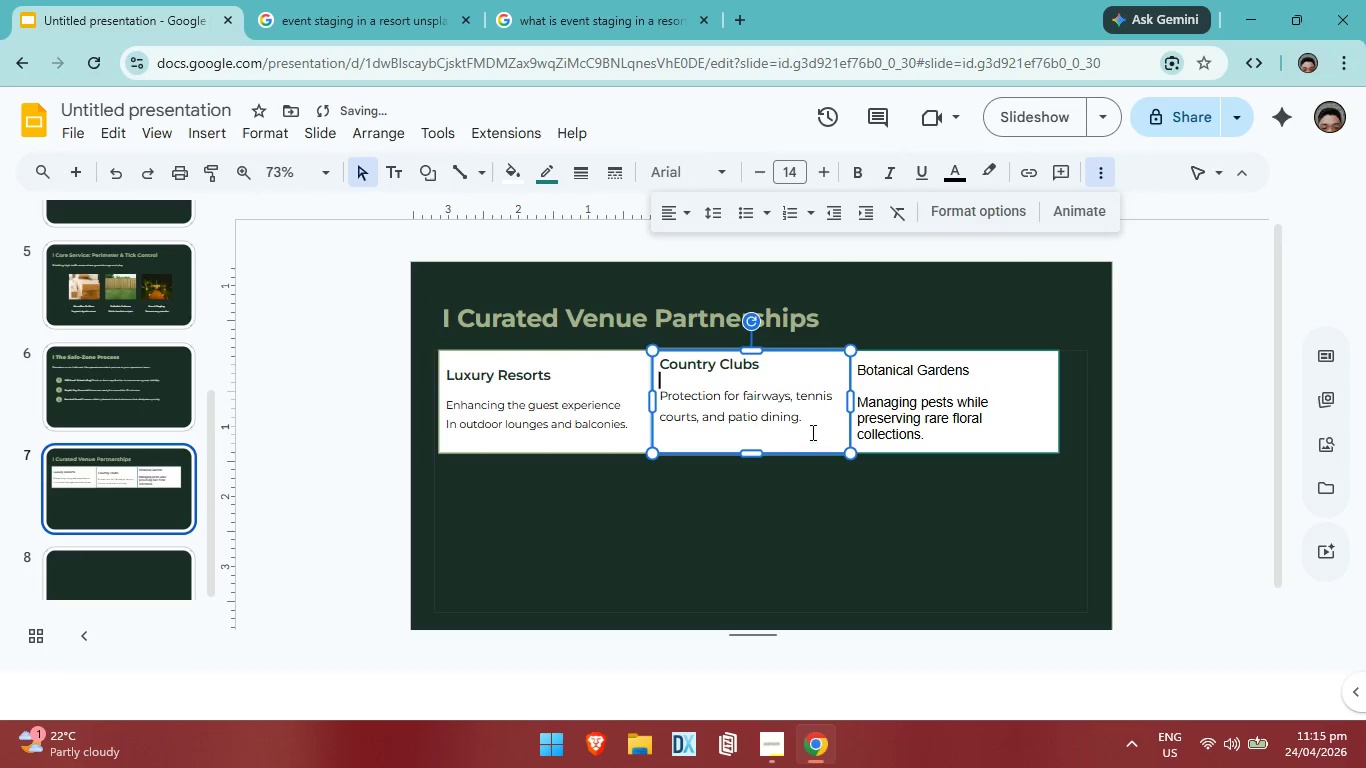 
left_click([811, 430])
 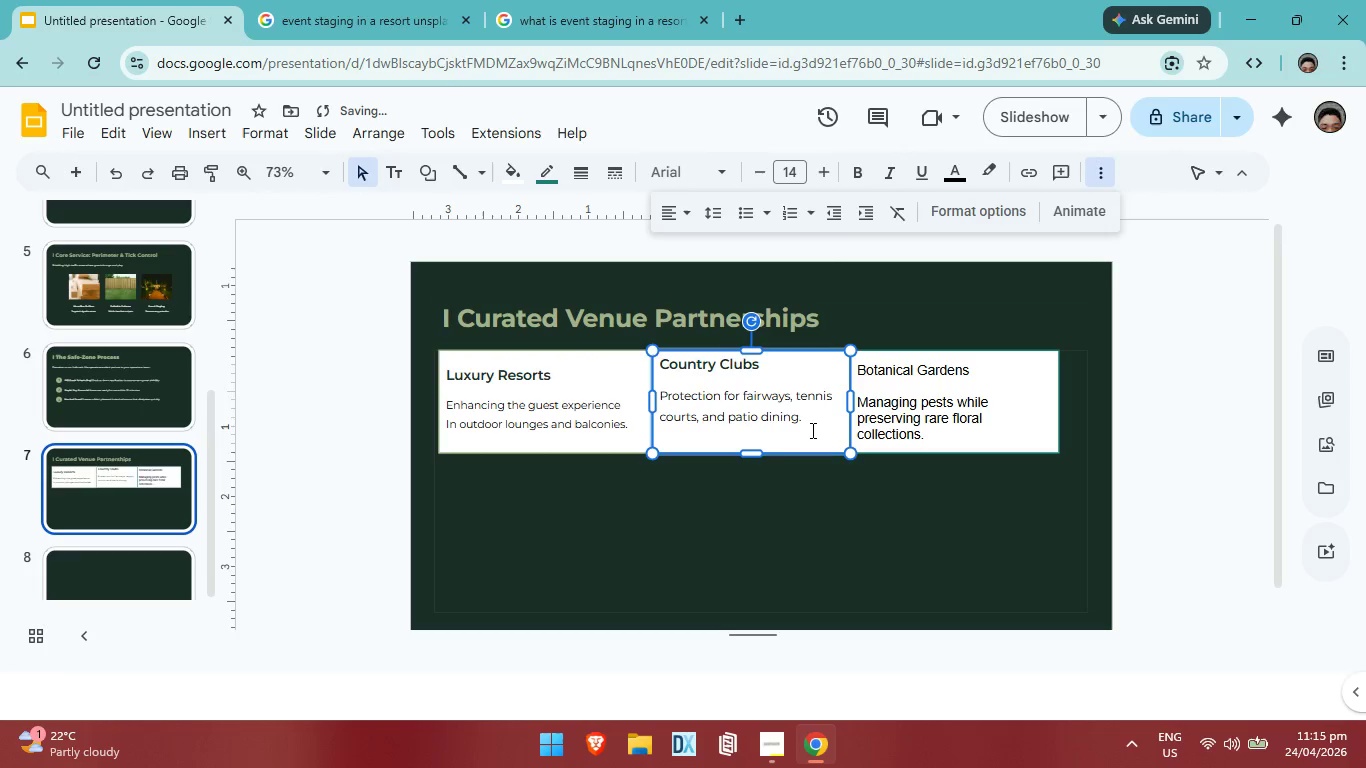 
key(Enter)
 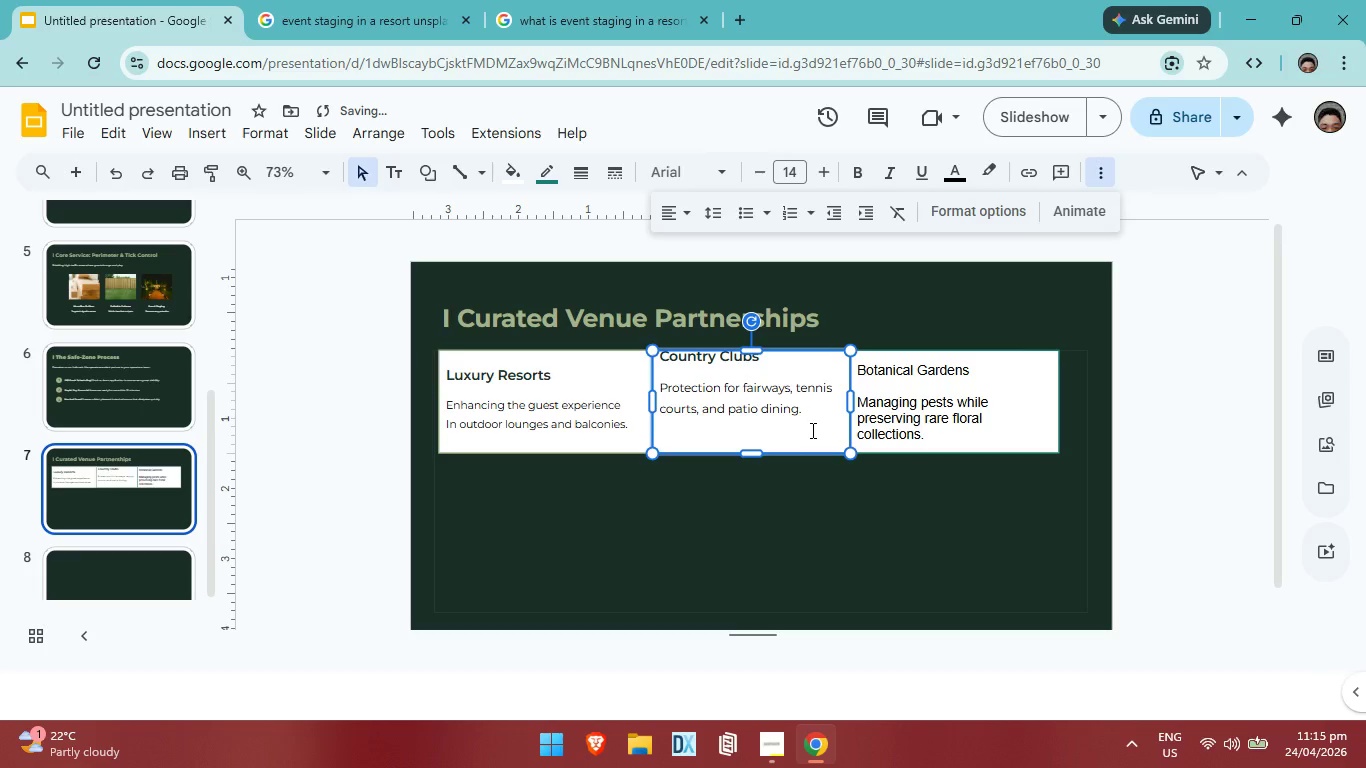 
key(Backspace)
 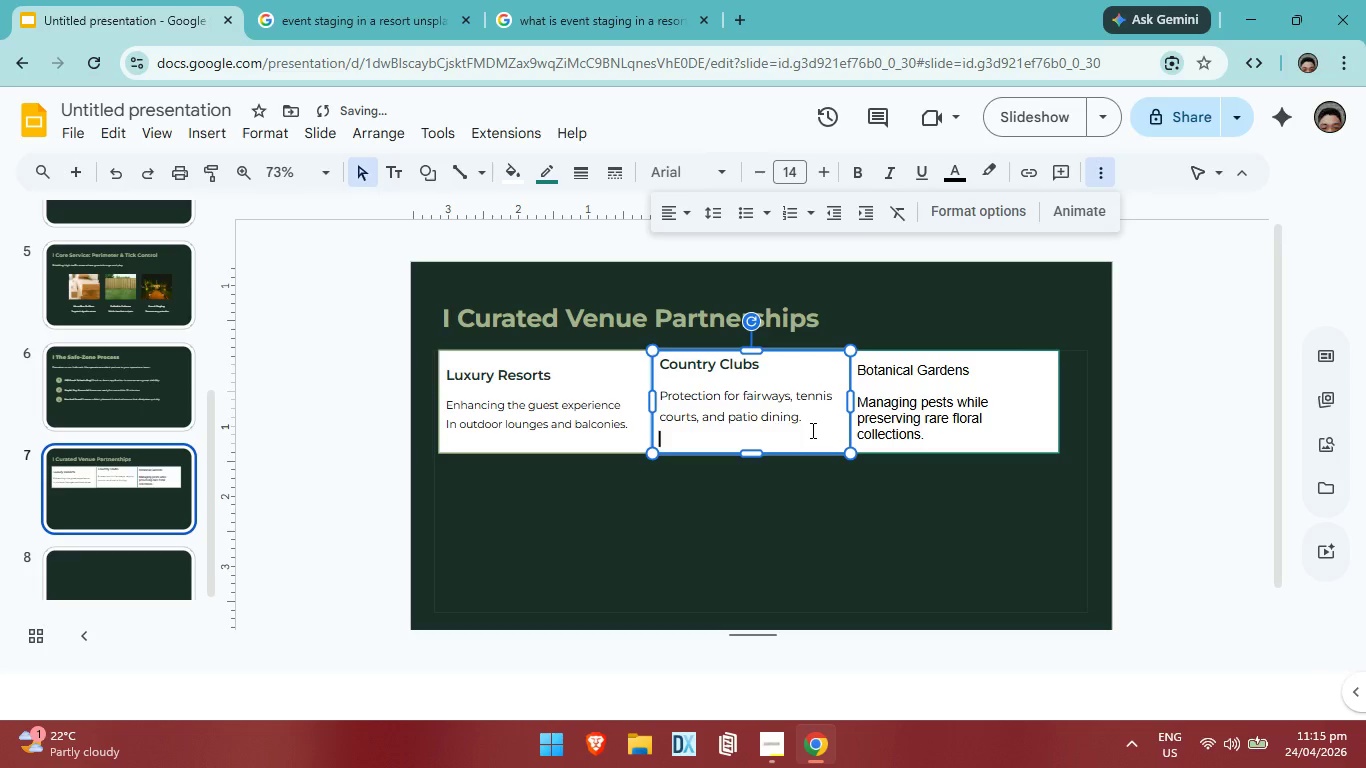 
key(Backspace)
 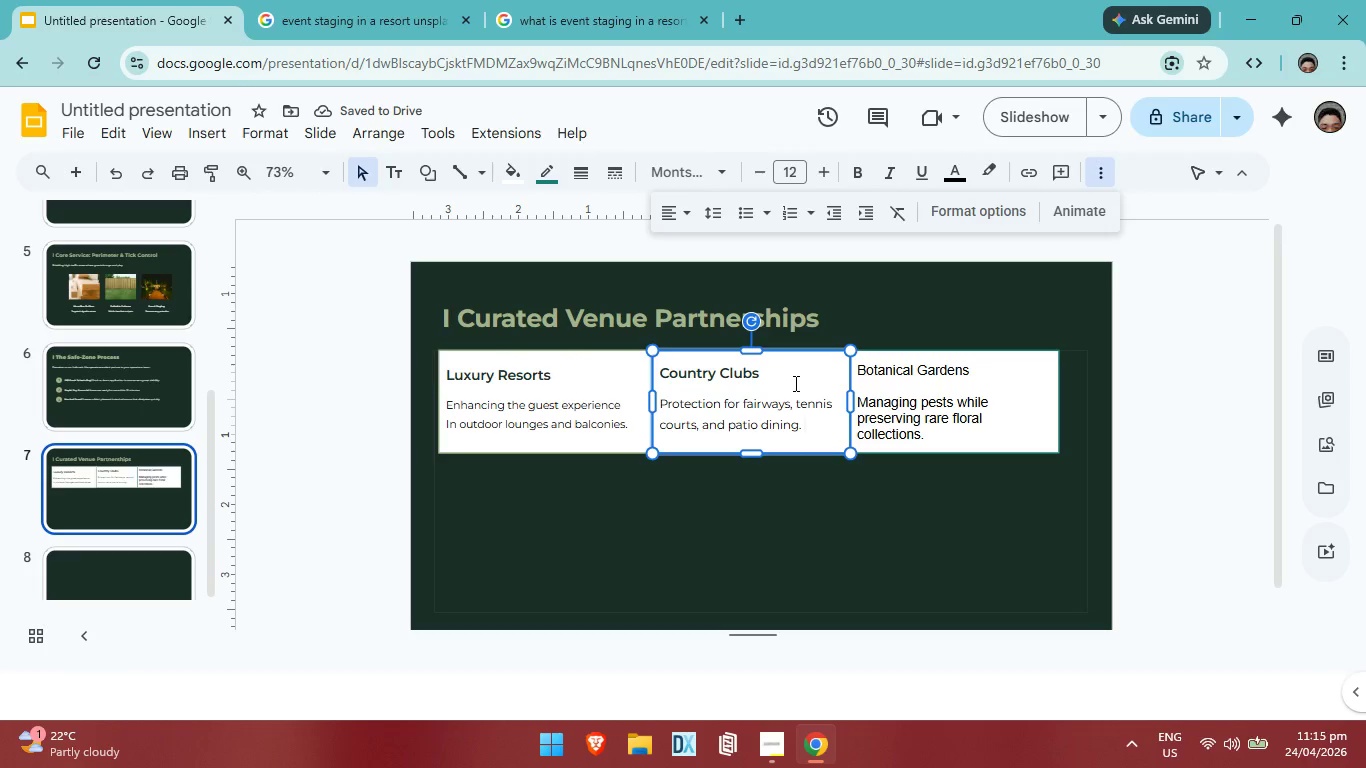 
left_click_drag(start_coordinate=[807, 433], to_coordinate=[660, 407])
 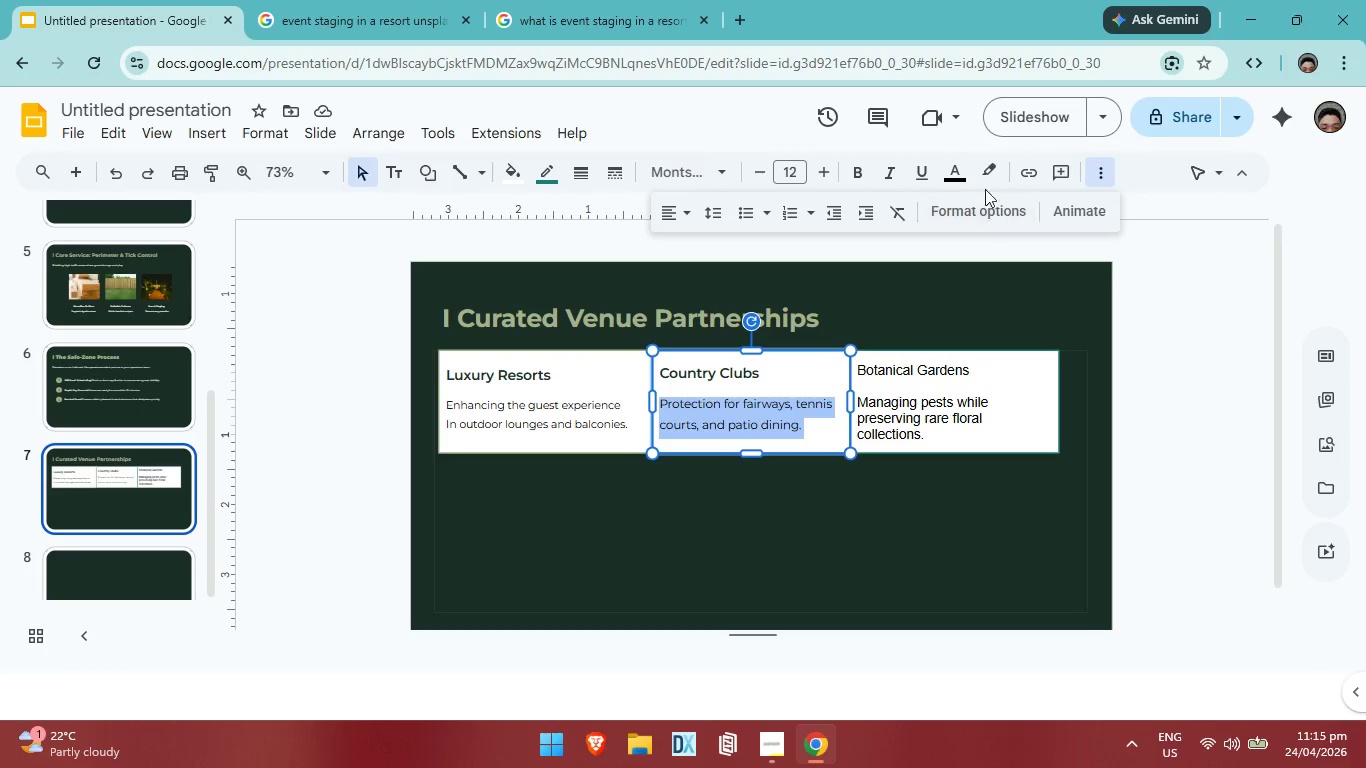 
left_click_drag(start_coordinate=[960, 170], to_coordinate=[988, 299])
 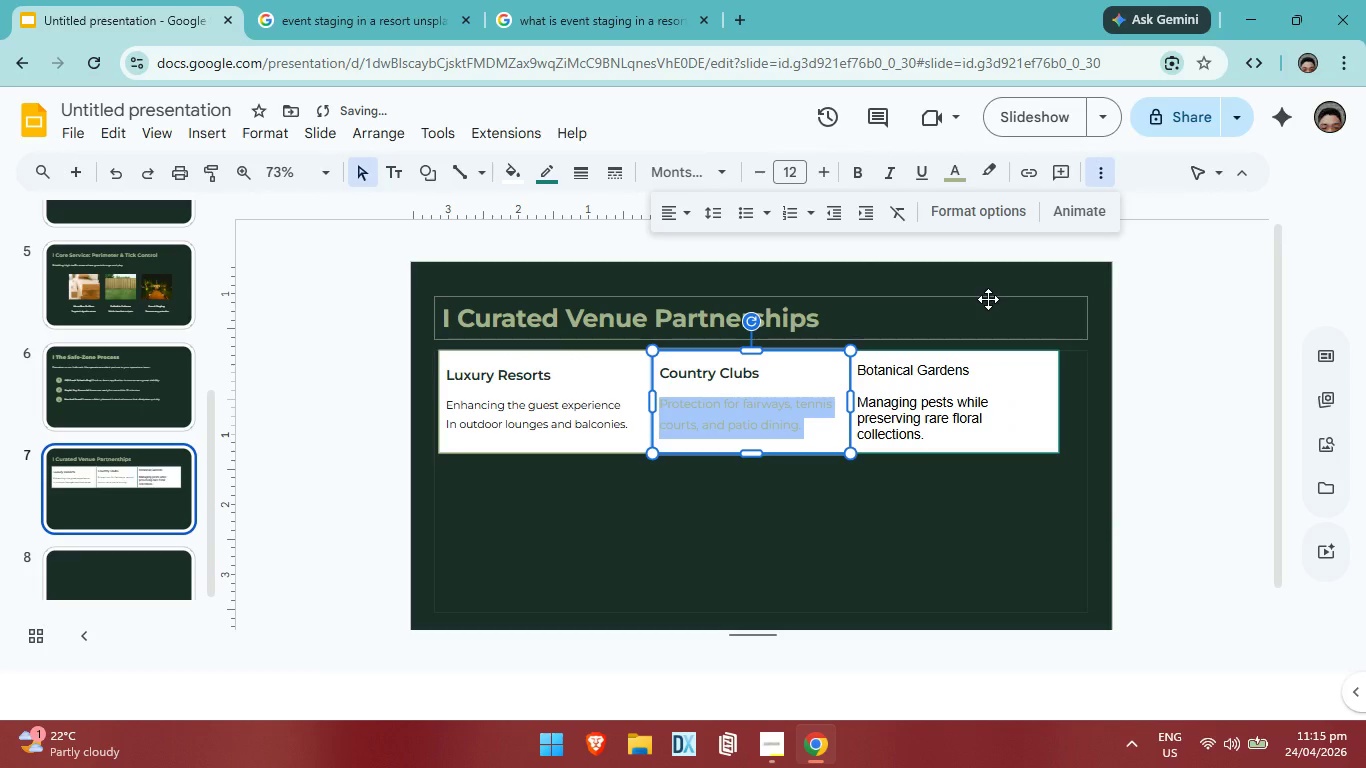 
left_click([988, 299])
 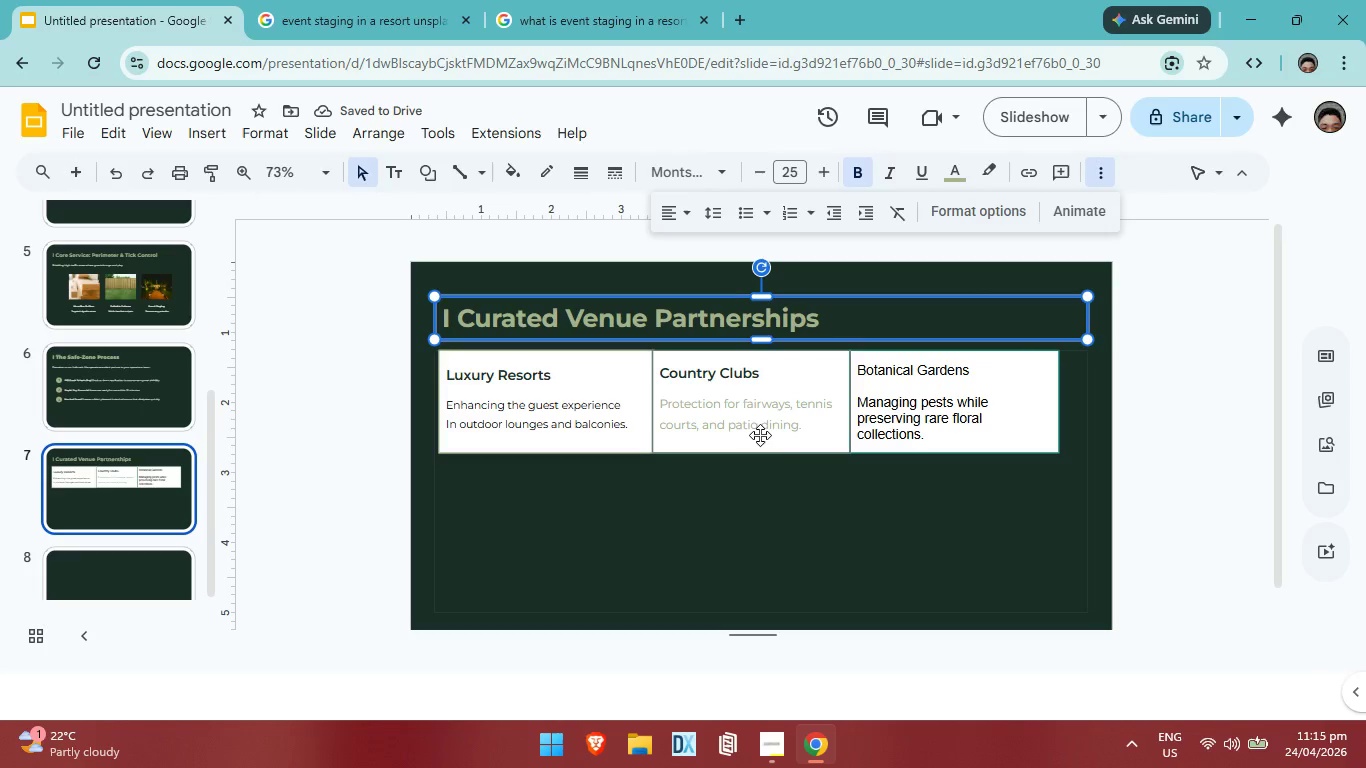 
left_click([778, 427])
 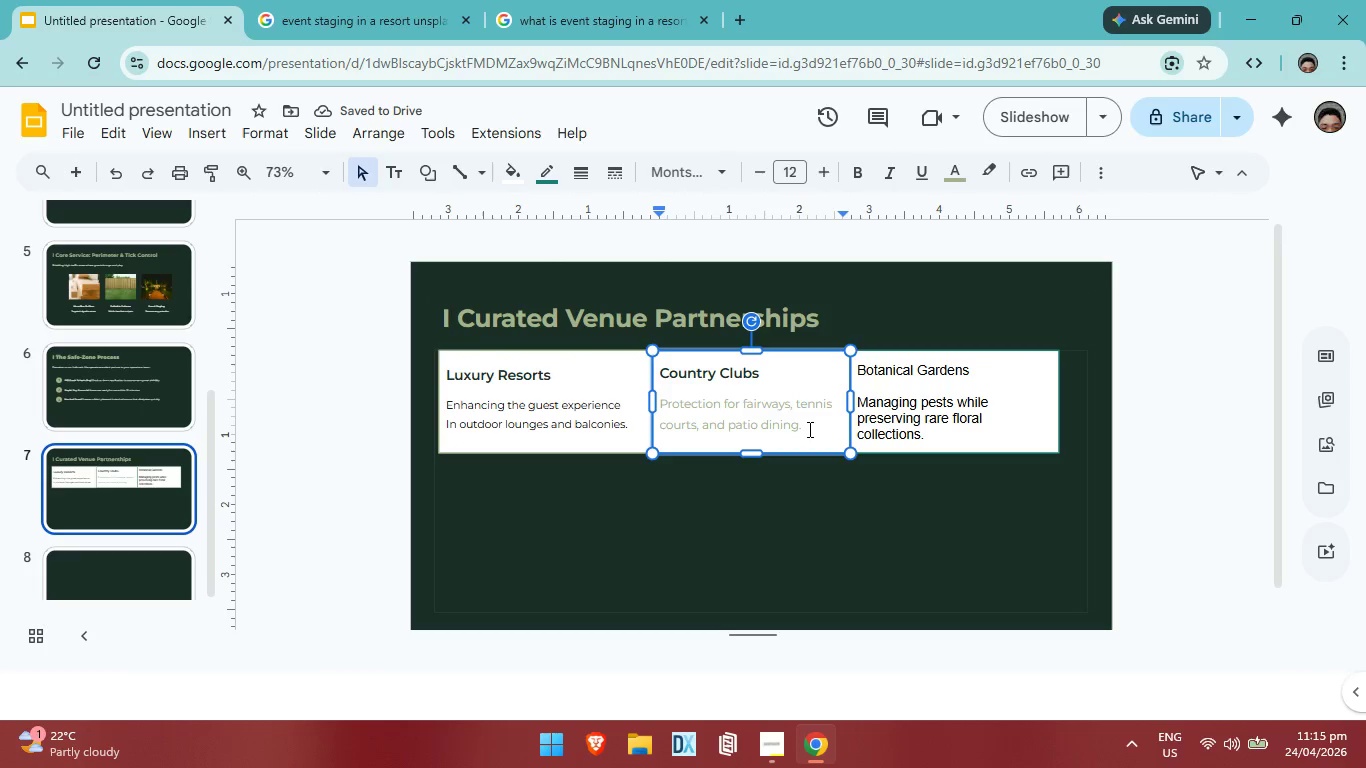 
left_click_drag(start_coordinate=[808, 429], to_coordinate=[658, 405])
 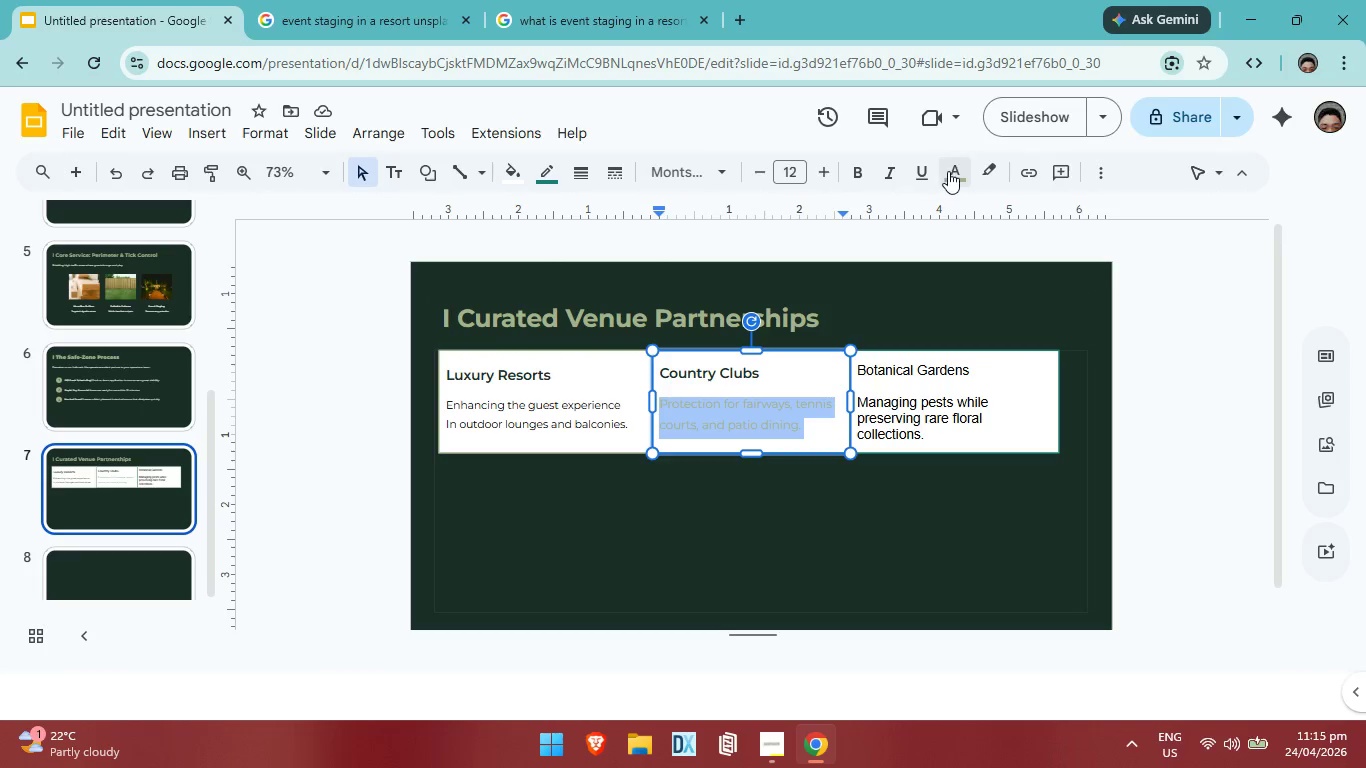 
left_click([949, 170])
 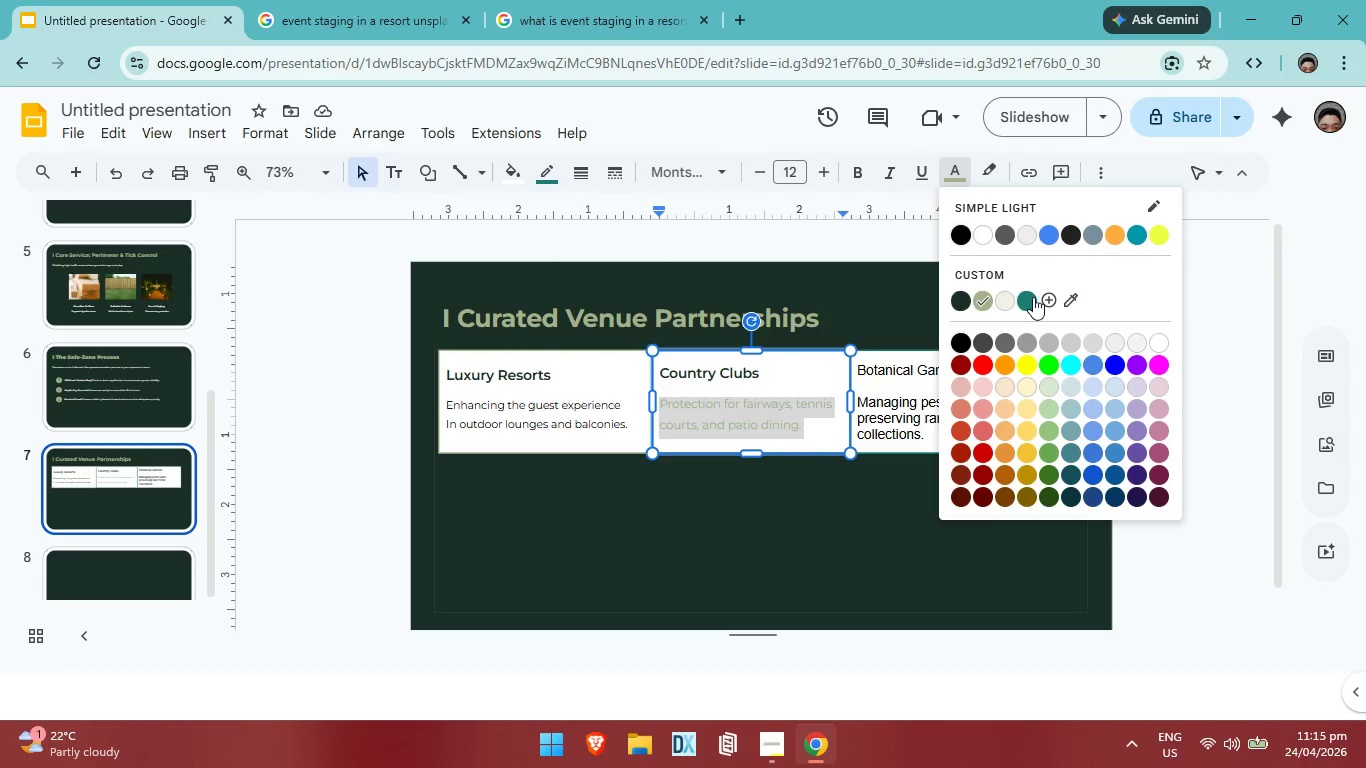 
left_click([1033, 298])
 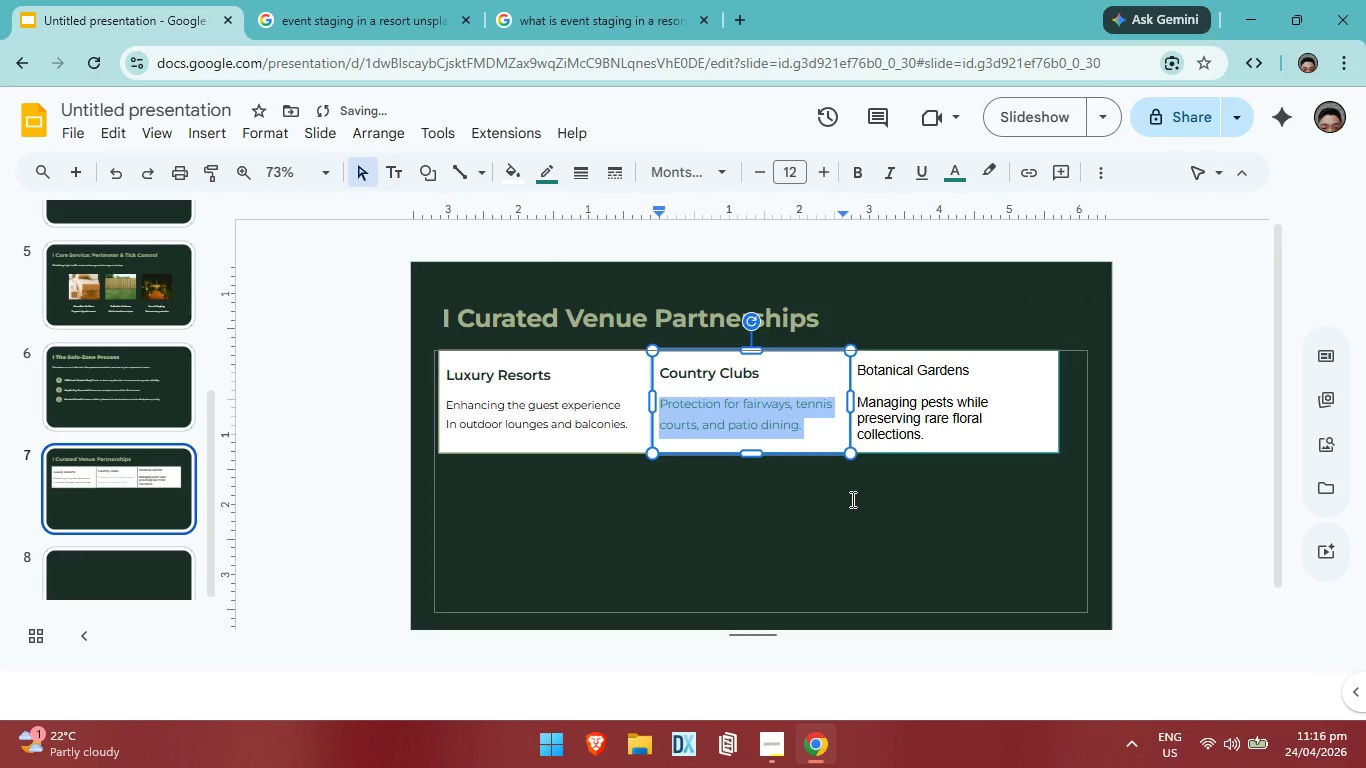 
left_click([851, 499])
 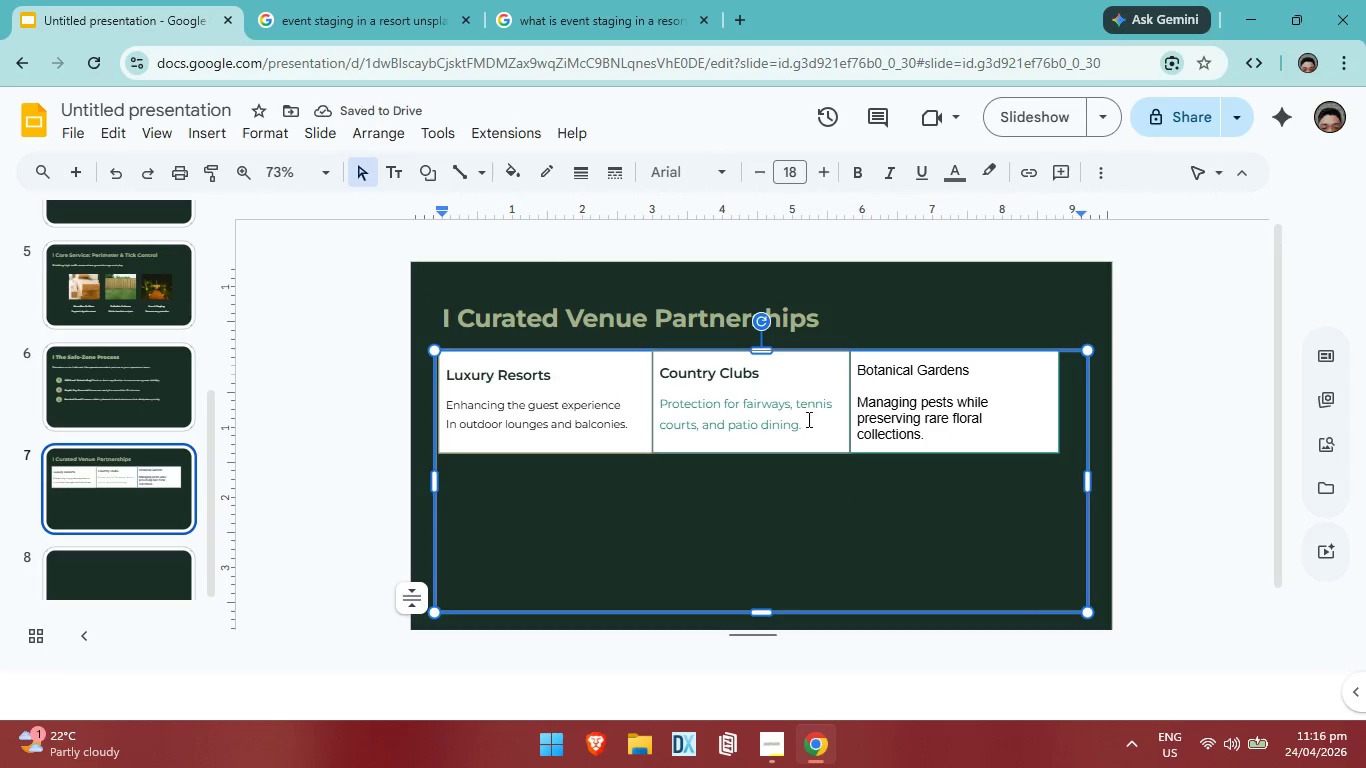 
left_click([806, 419])
 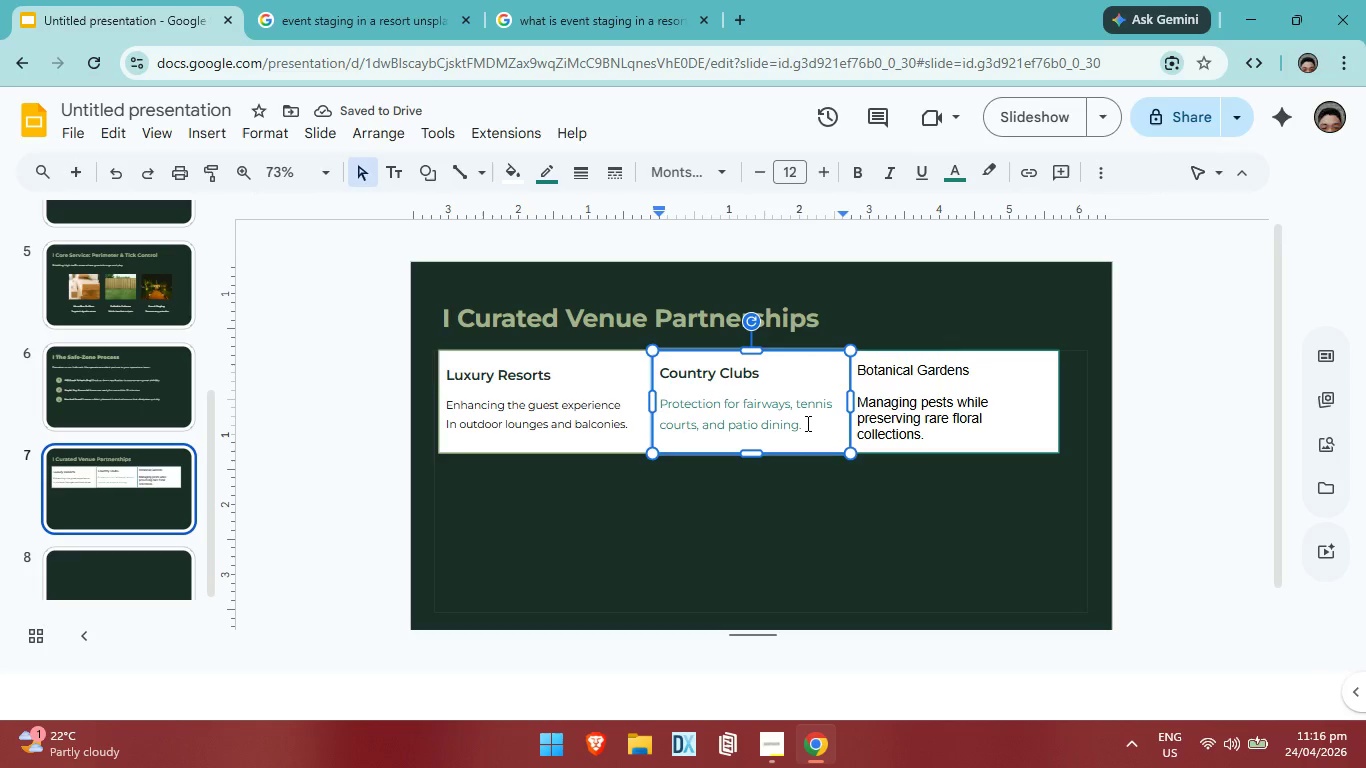 
left_click_drag(start_coordinate=[806, 423], to_coordinate=[661, 399])
 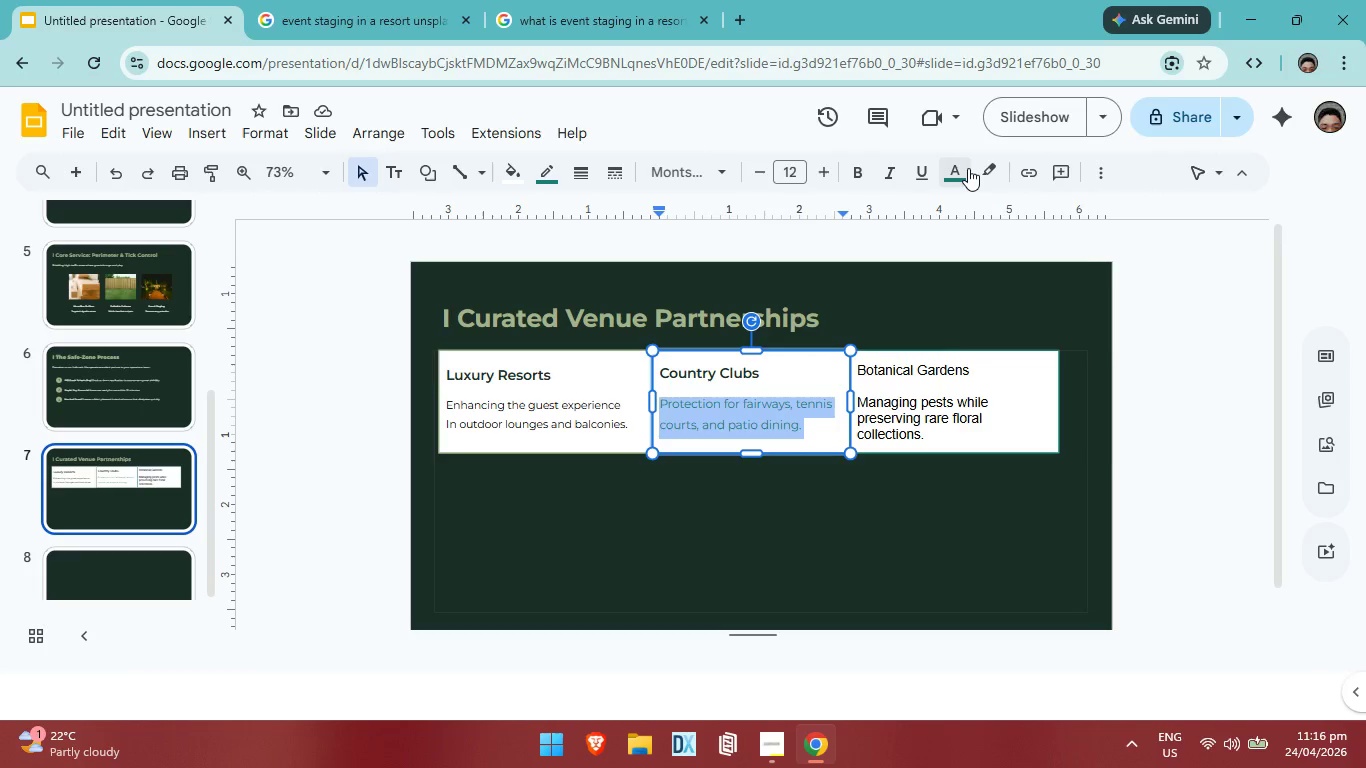 
left_click([968, 168])
 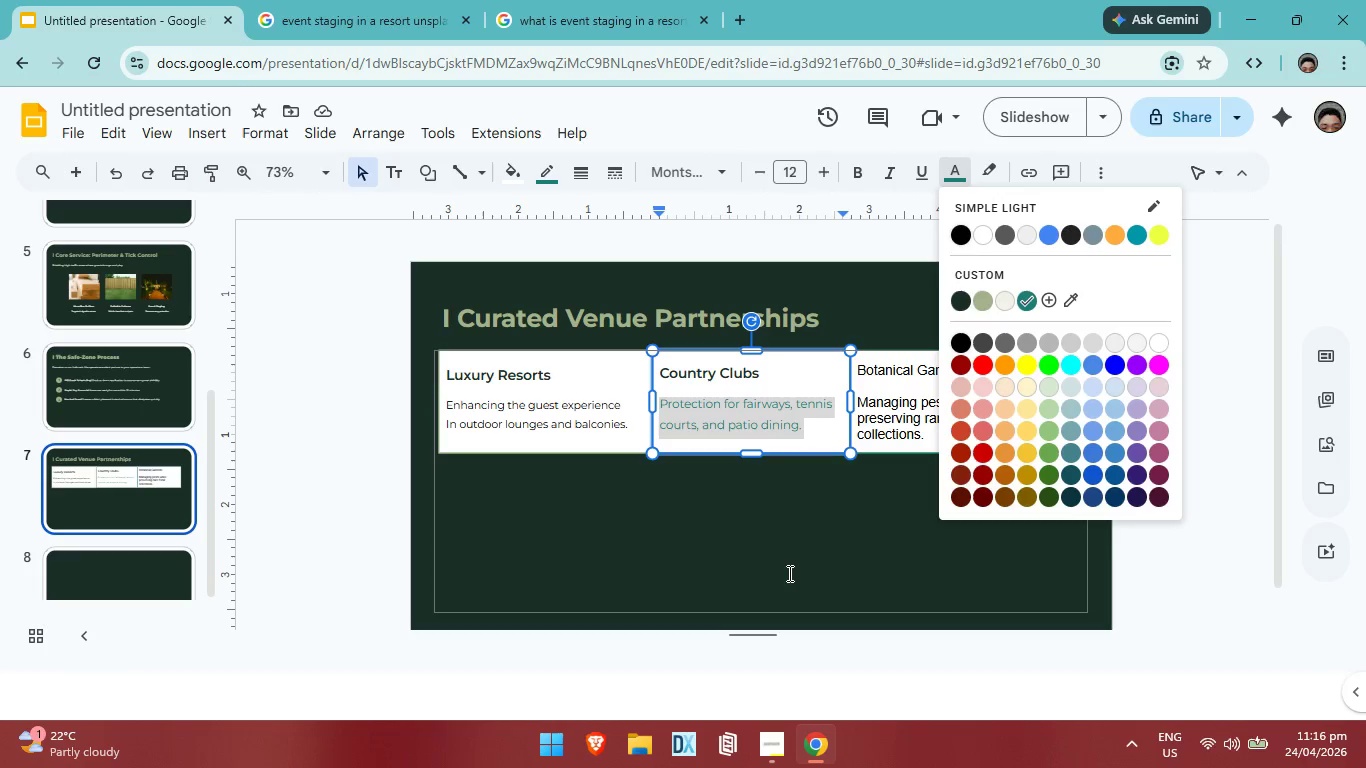 
wait(10.77)
 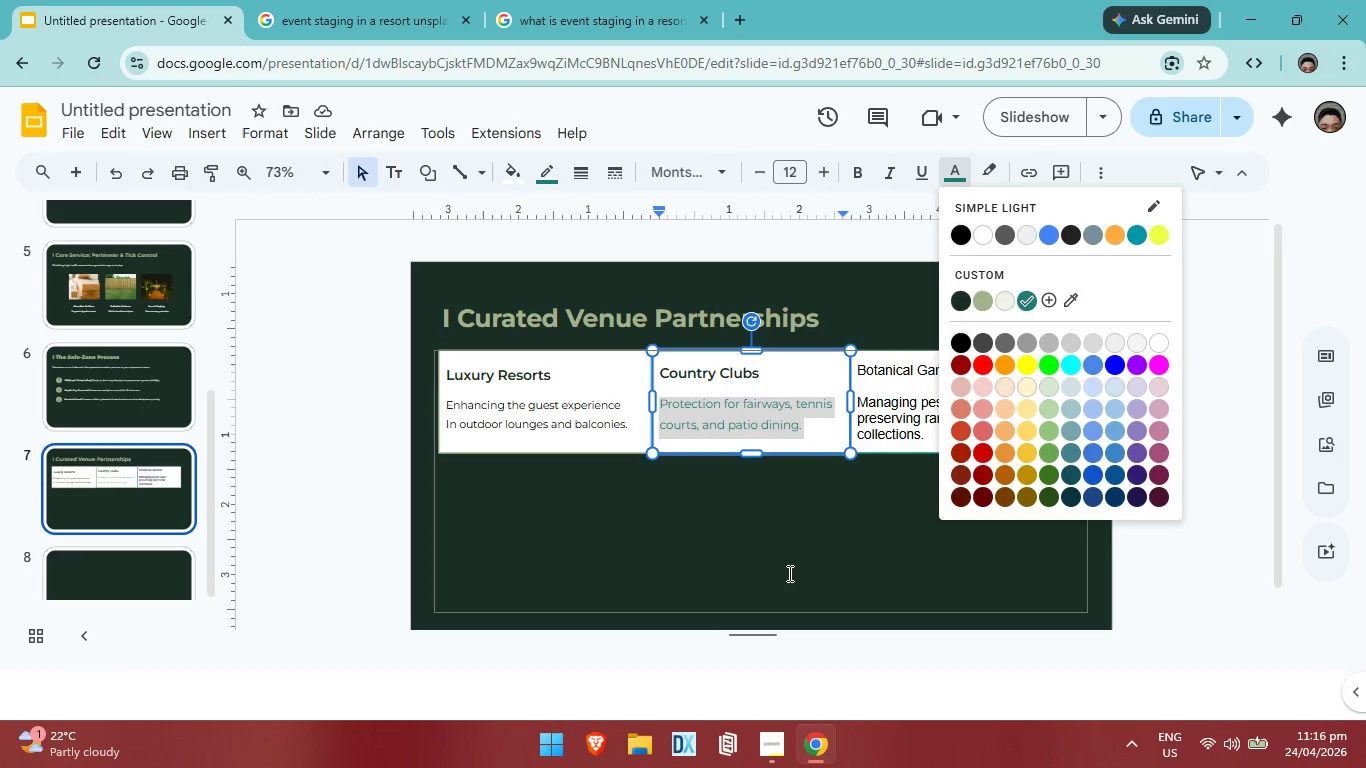 
left_click([957, 299])
 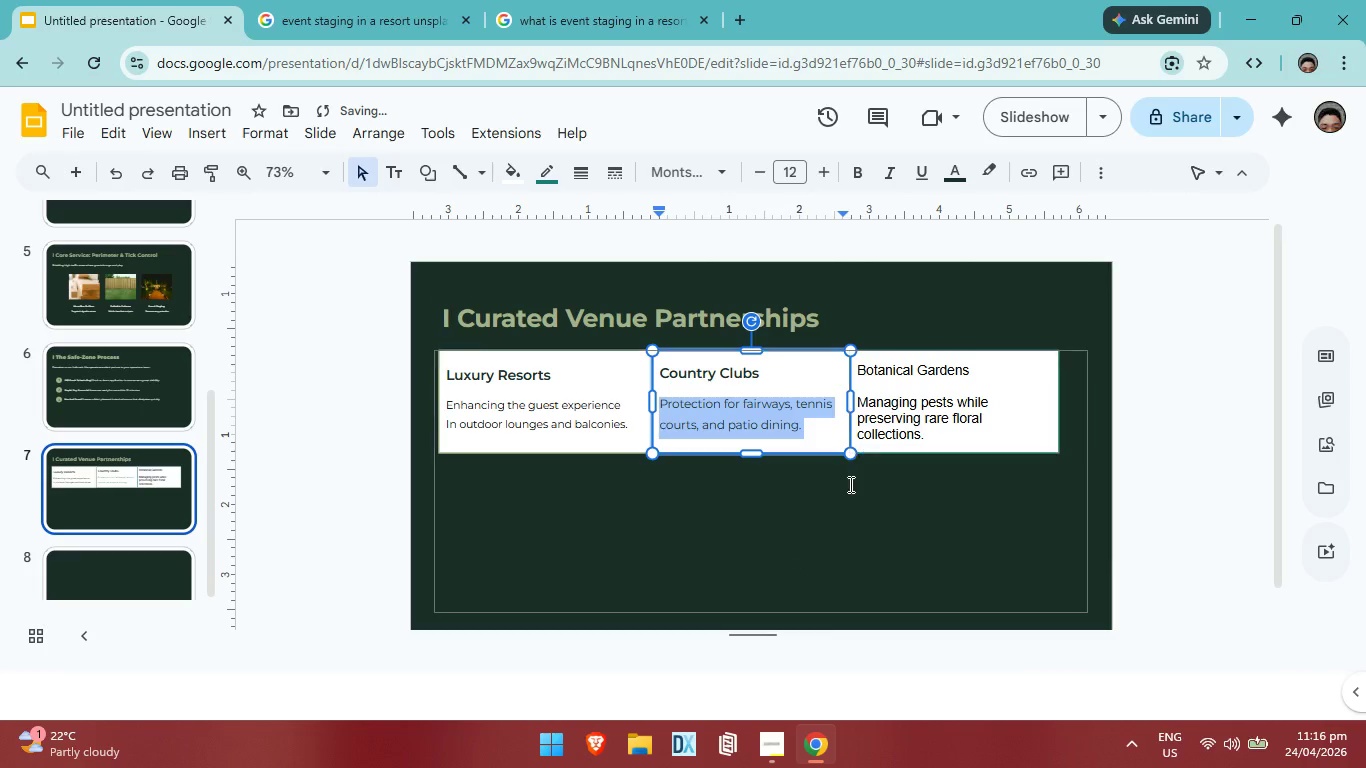 
left_click([845, 493])
 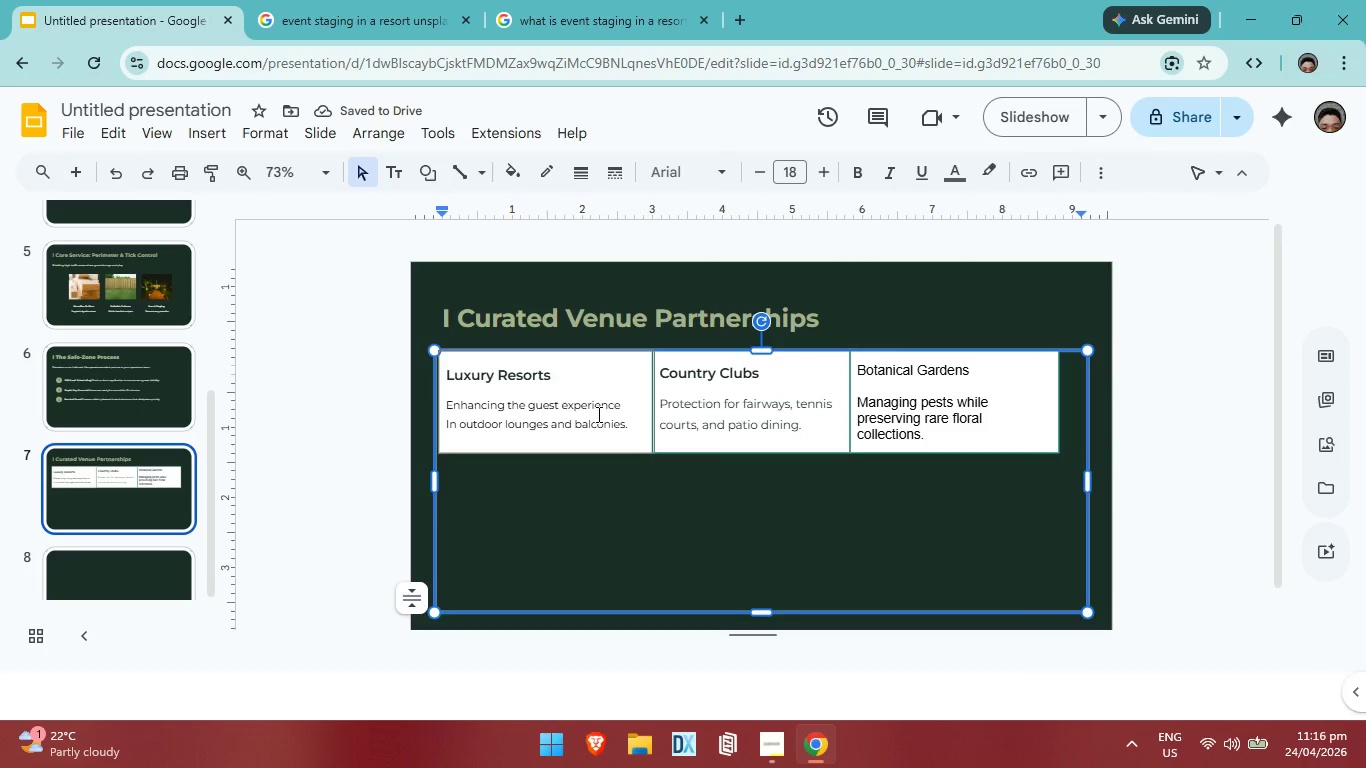 
left_click([586, 413])
 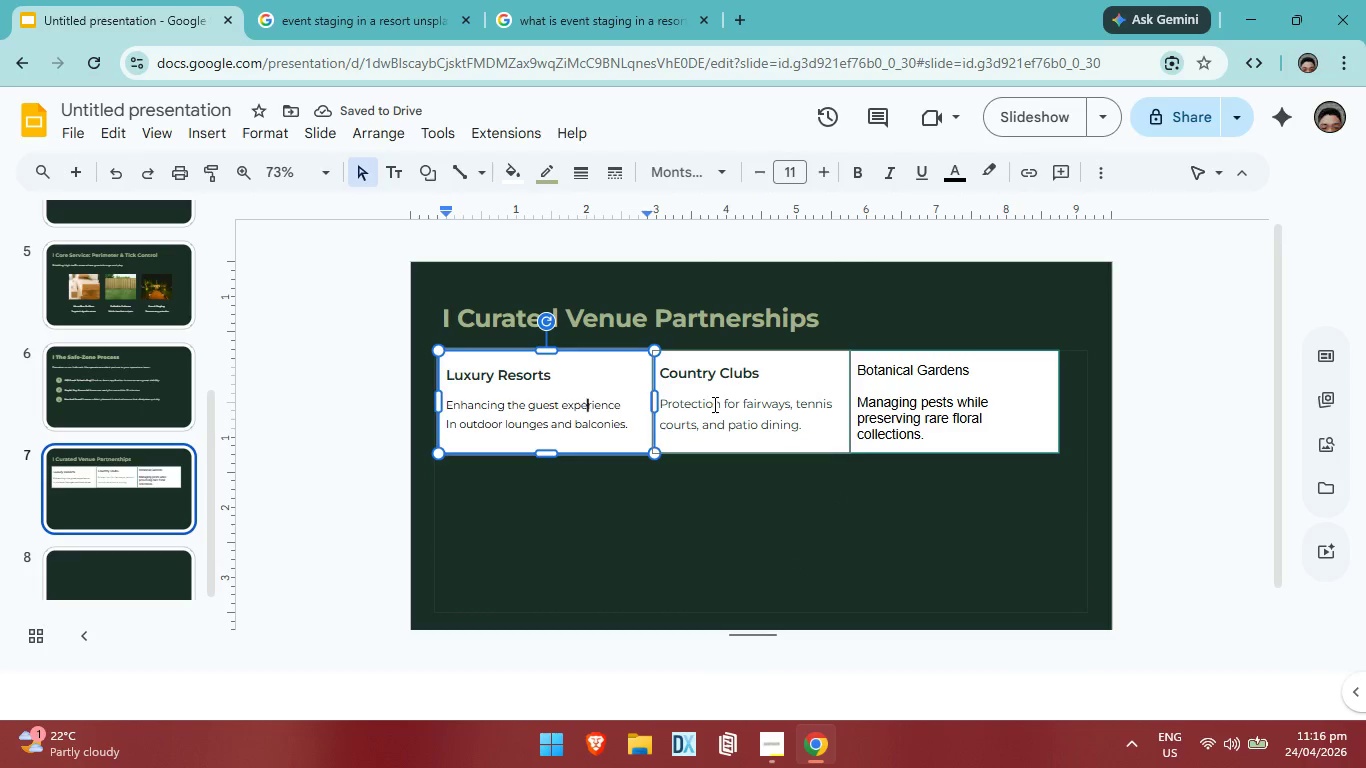 
left_click([713, 404])
 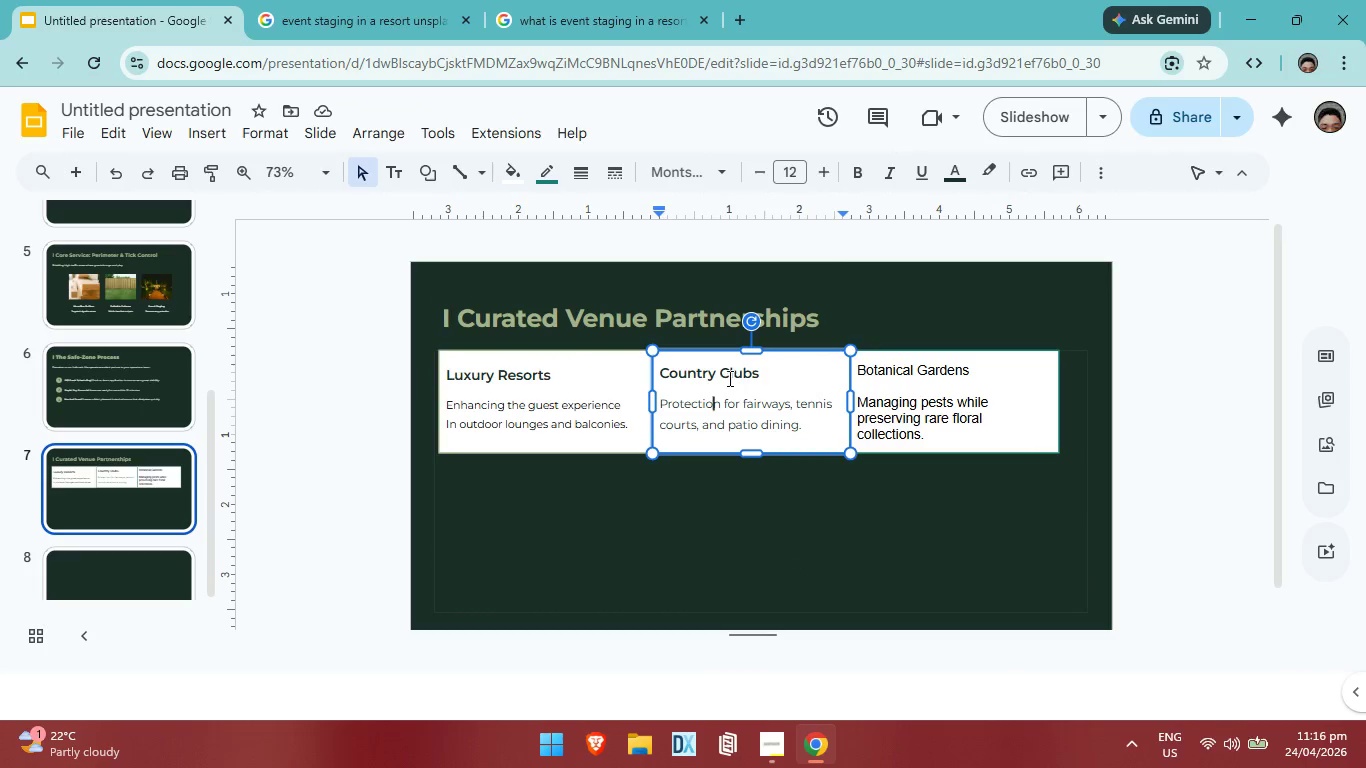 
left_click([728, 378])
 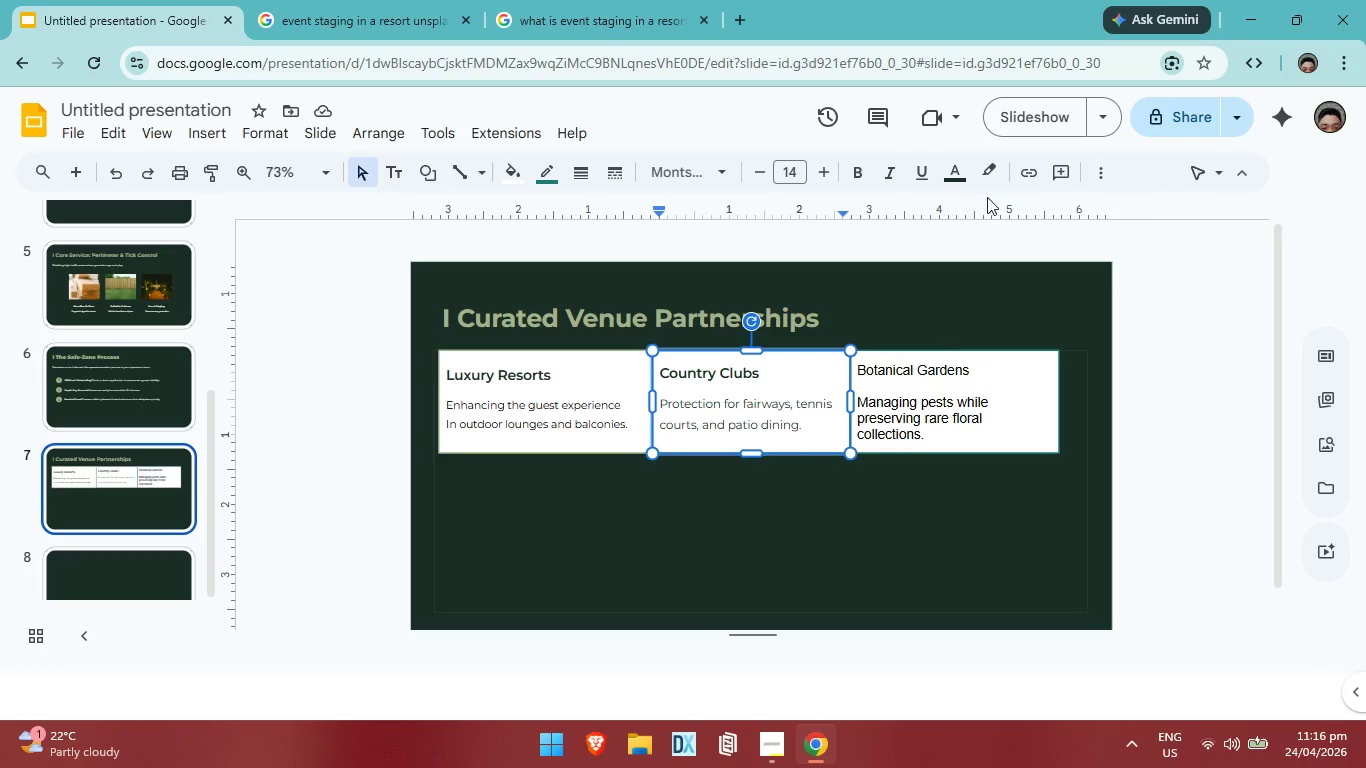 
left_click([958, 173])
 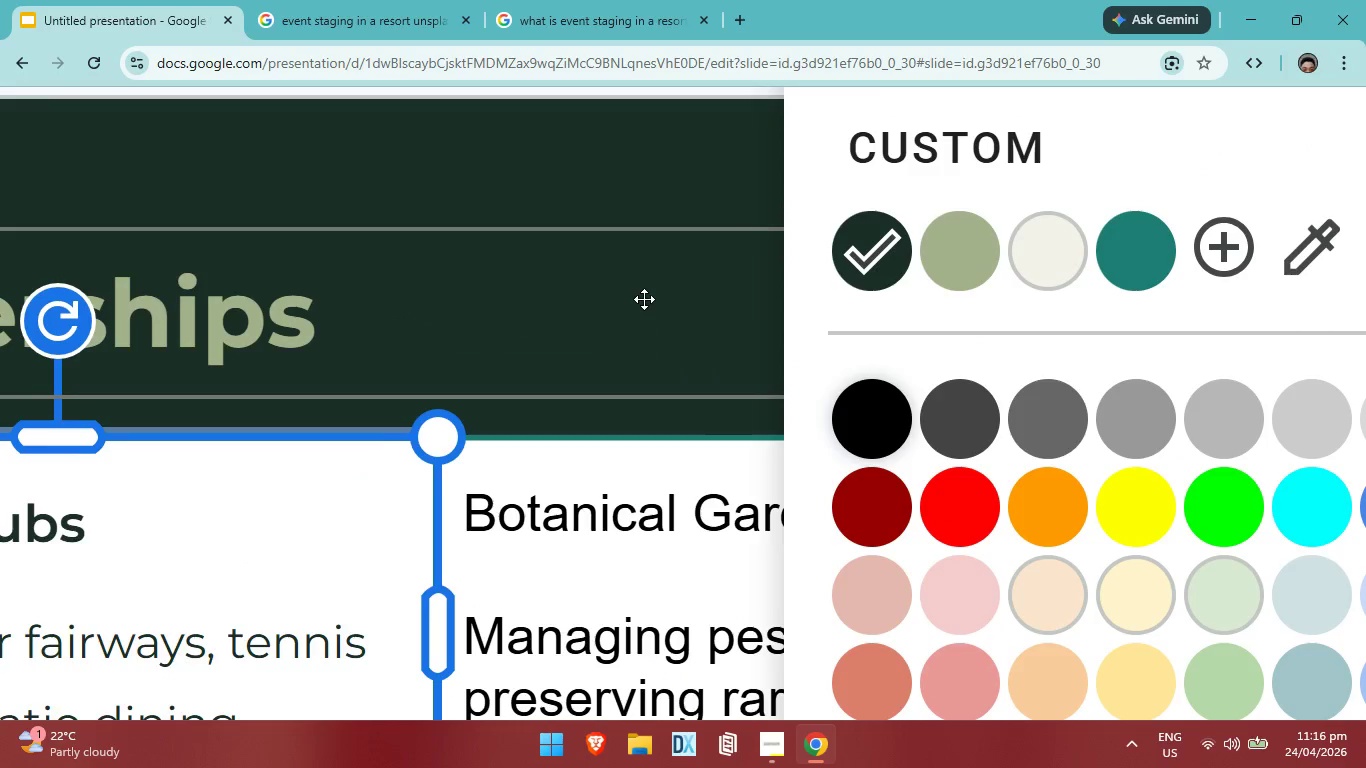 
wait(8.8)
 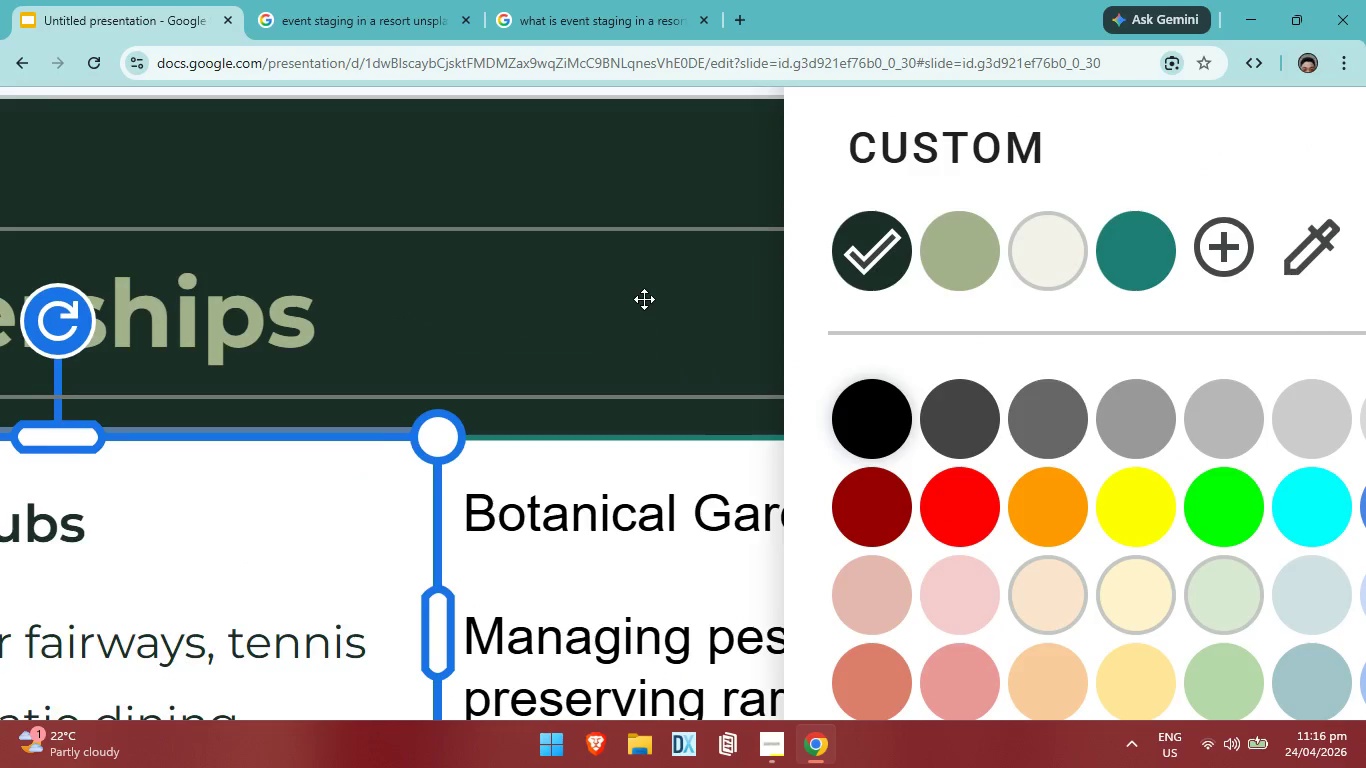 
left_click([703, 494])
 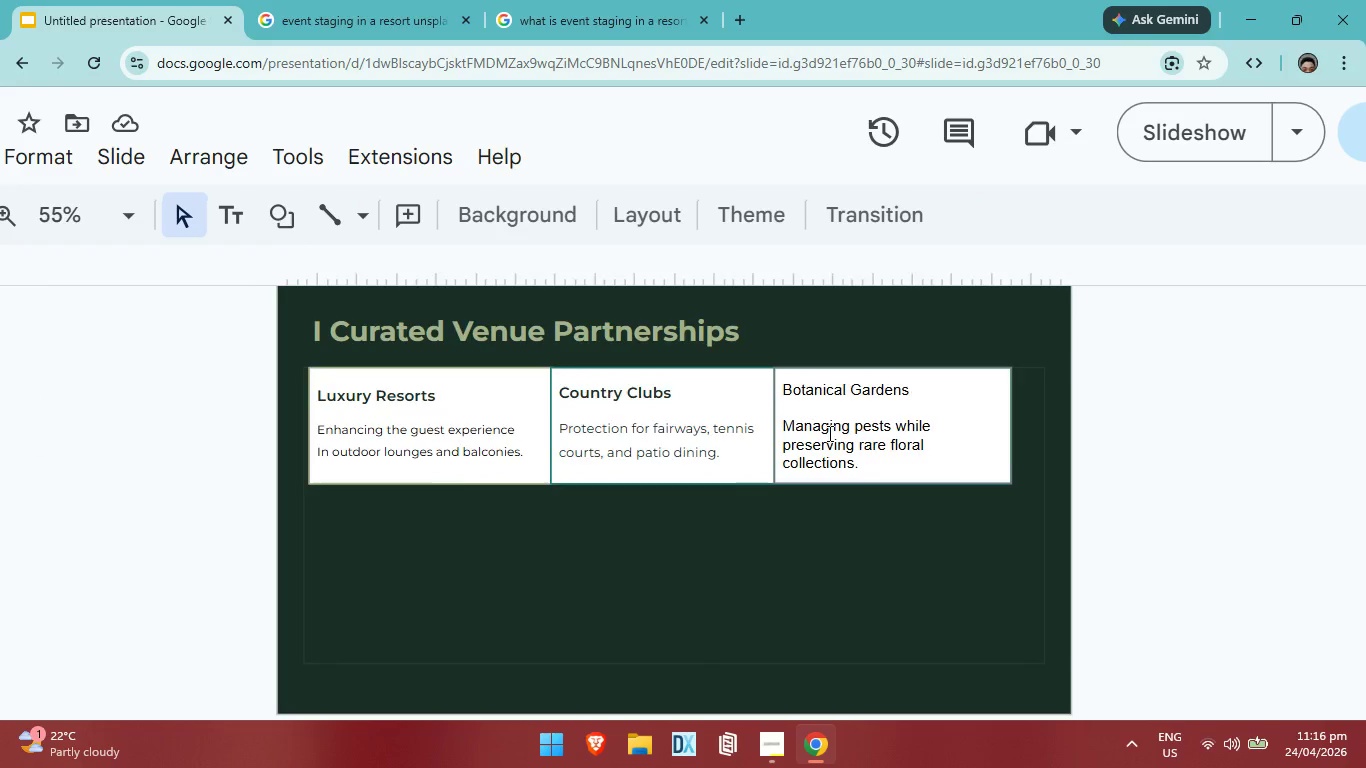 
left_click([931, 384])
 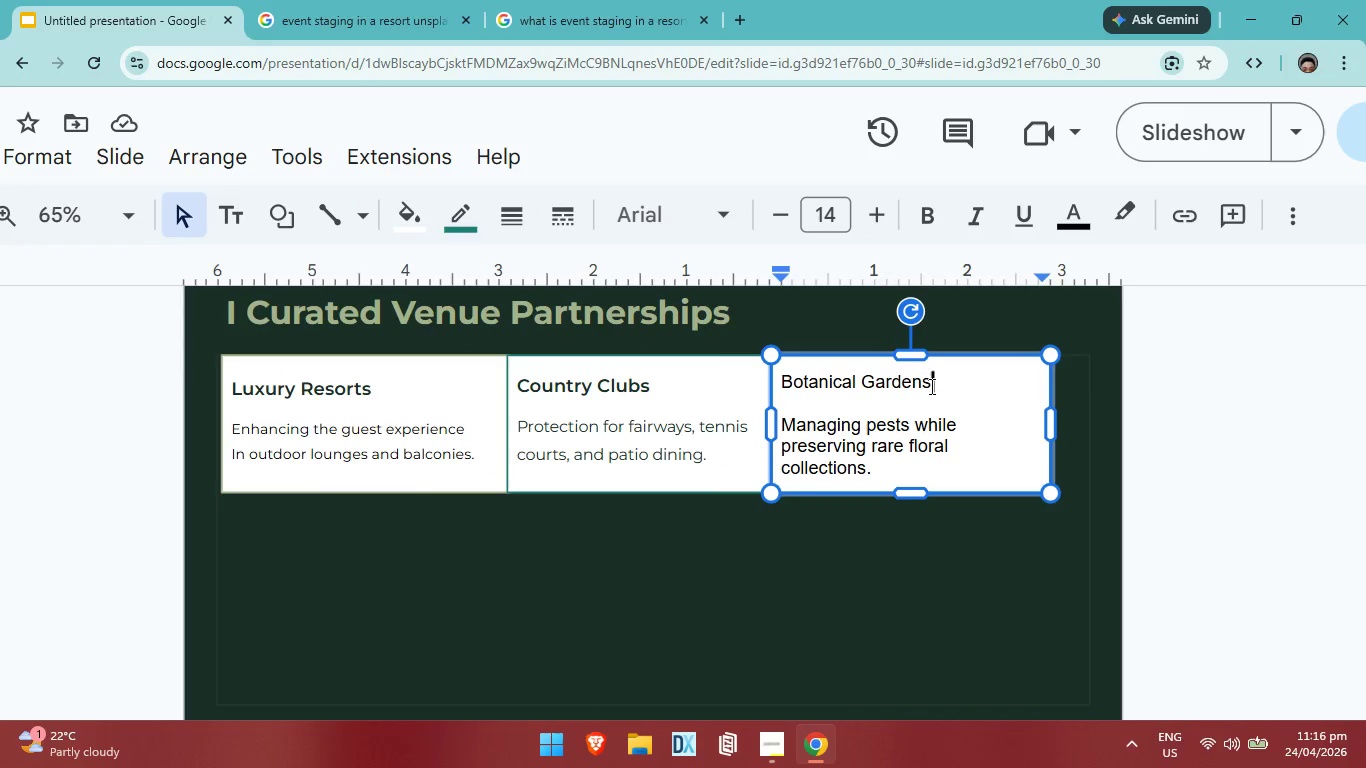 
left_click_drag(start_coordinate=[930, 386], to_coordinate=[792, 388])
 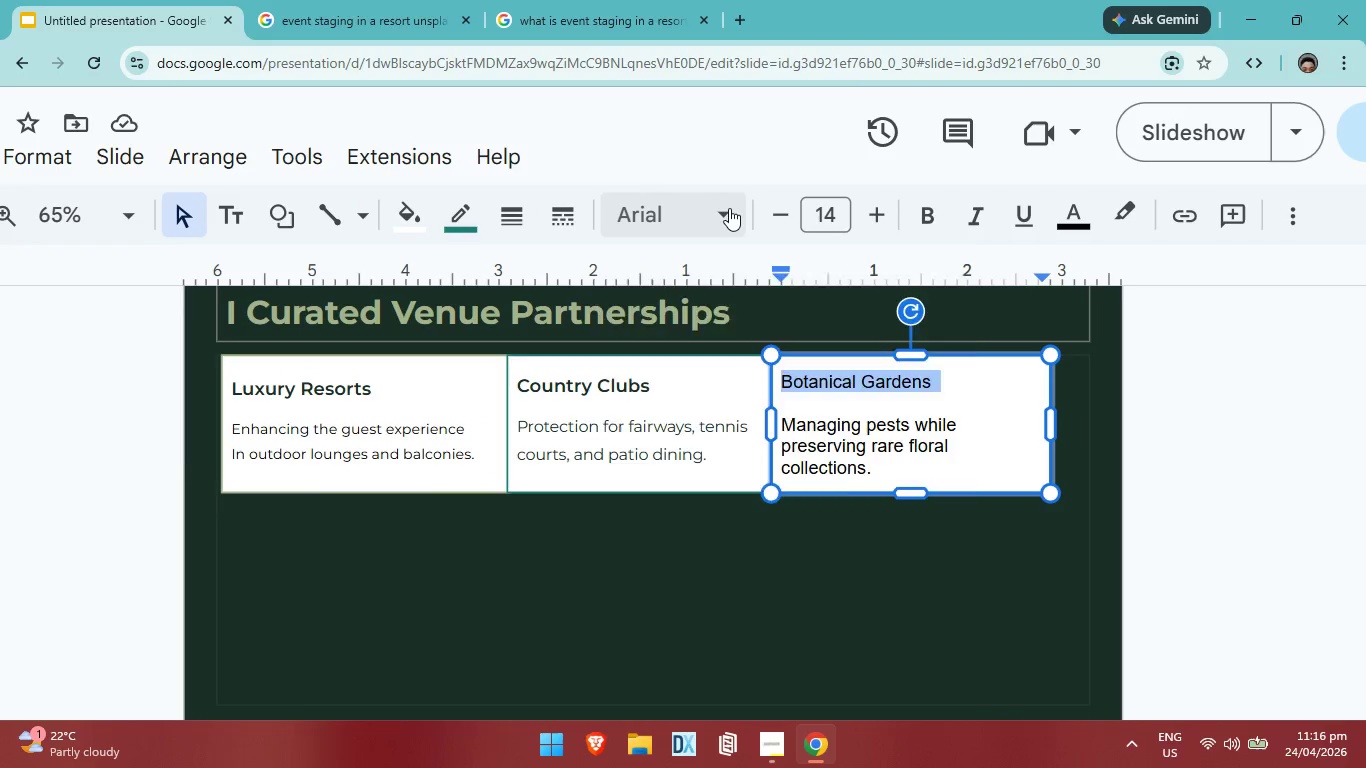 
left_click([729, 208])
 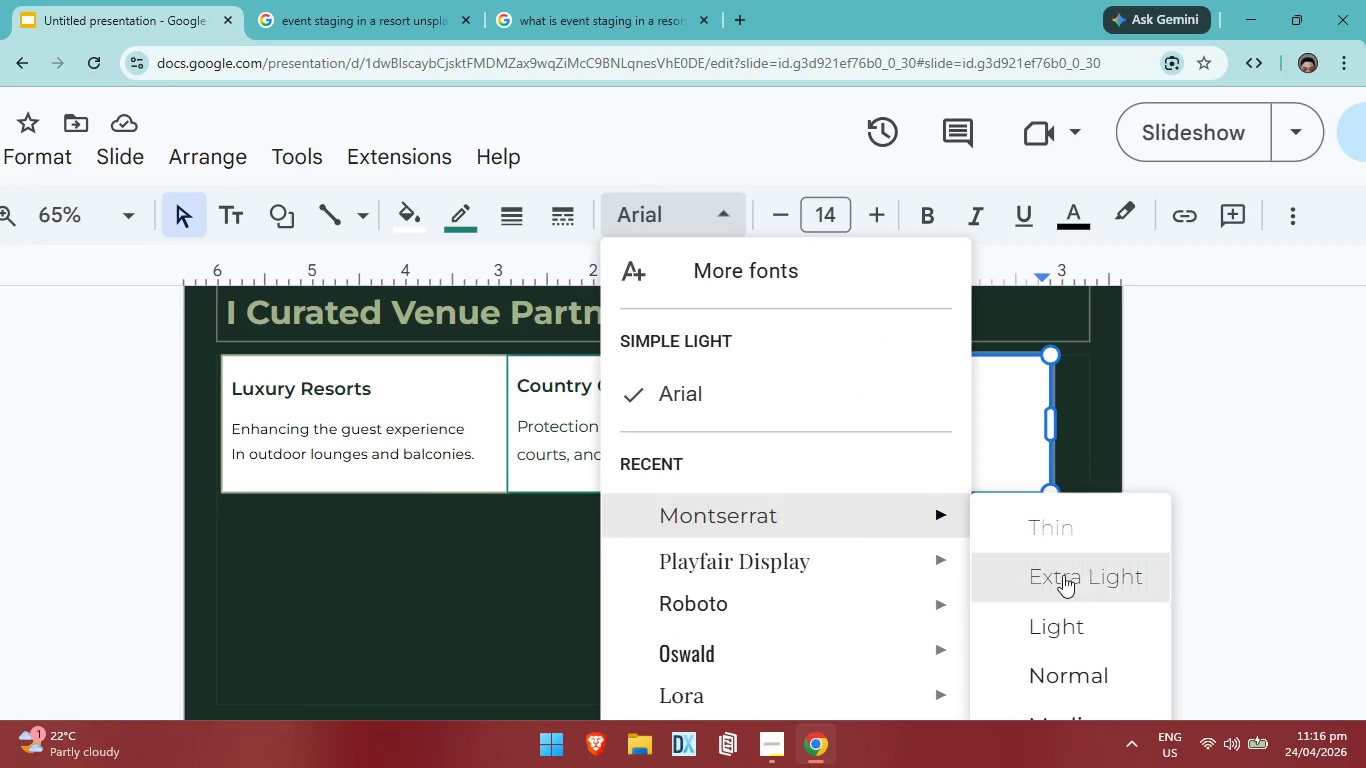 
scroll: coordinate [1066, 601], scroll_direction: down, amount: 2.0
 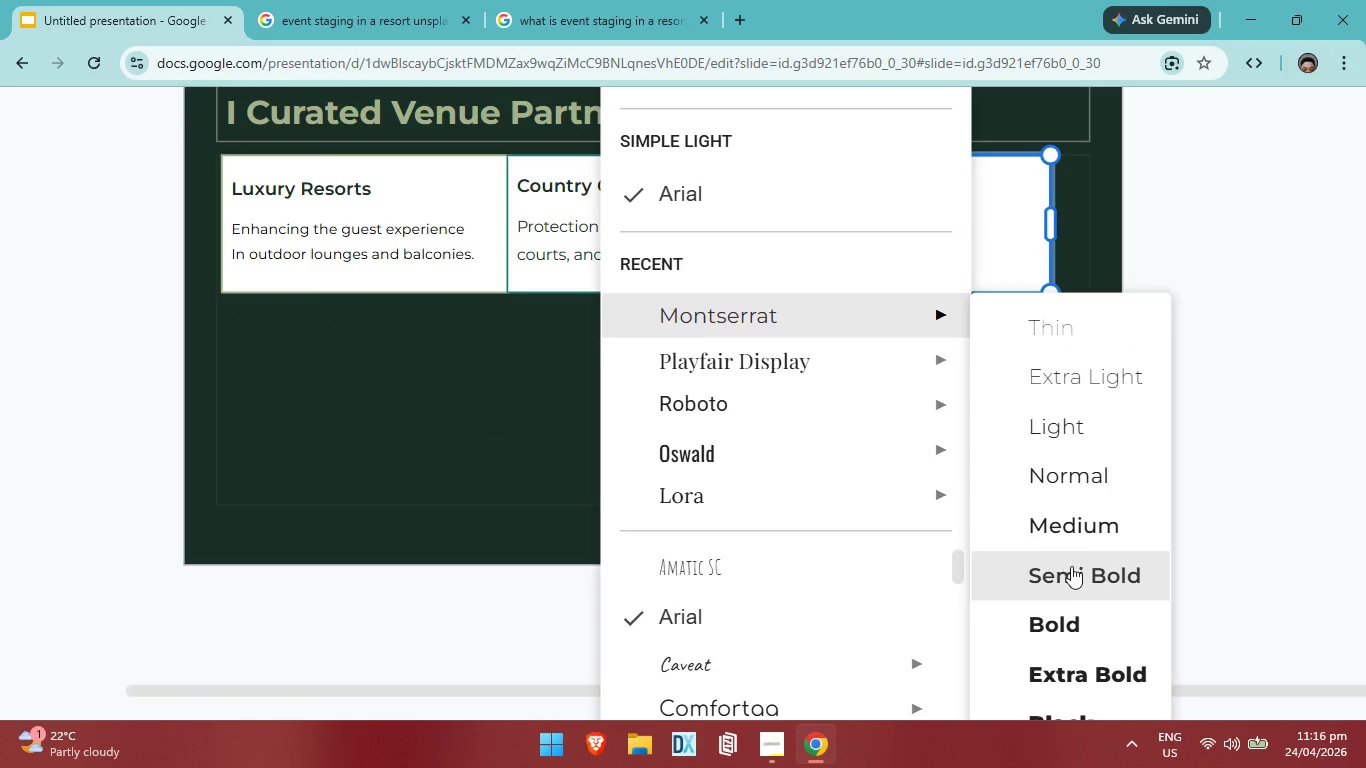 
left_click([1071, 566])
 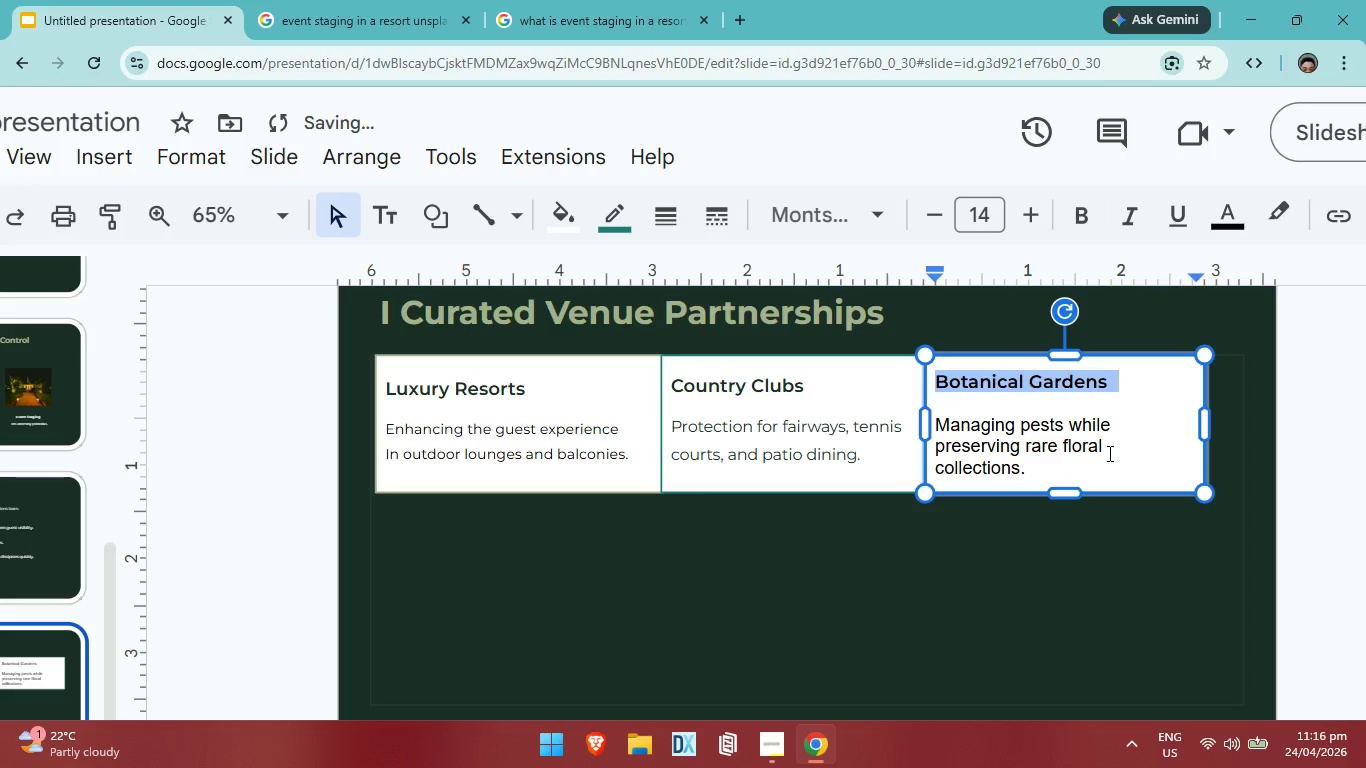 
left_click([1060, 474])
 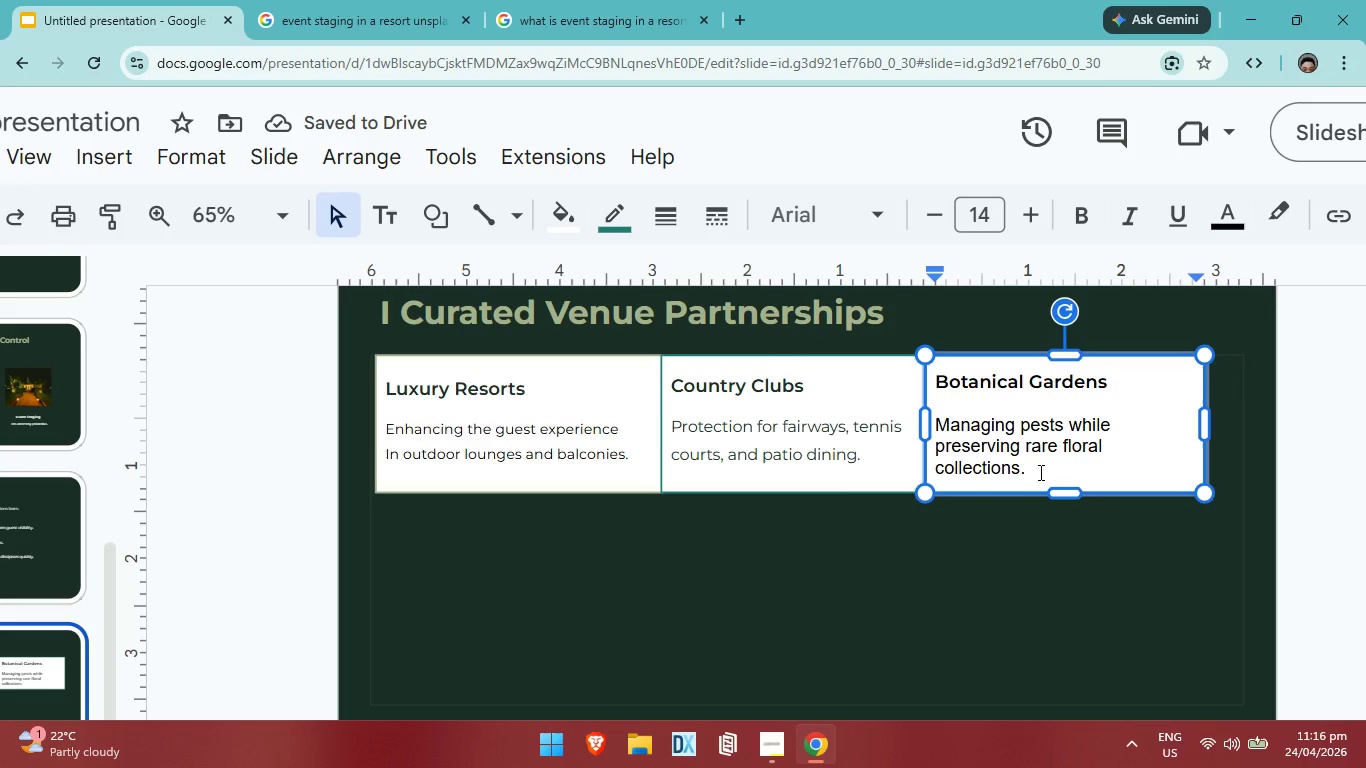 
left_click_drag(start_coordinate=[1039, 472], to_coordinate=[937, 422])
 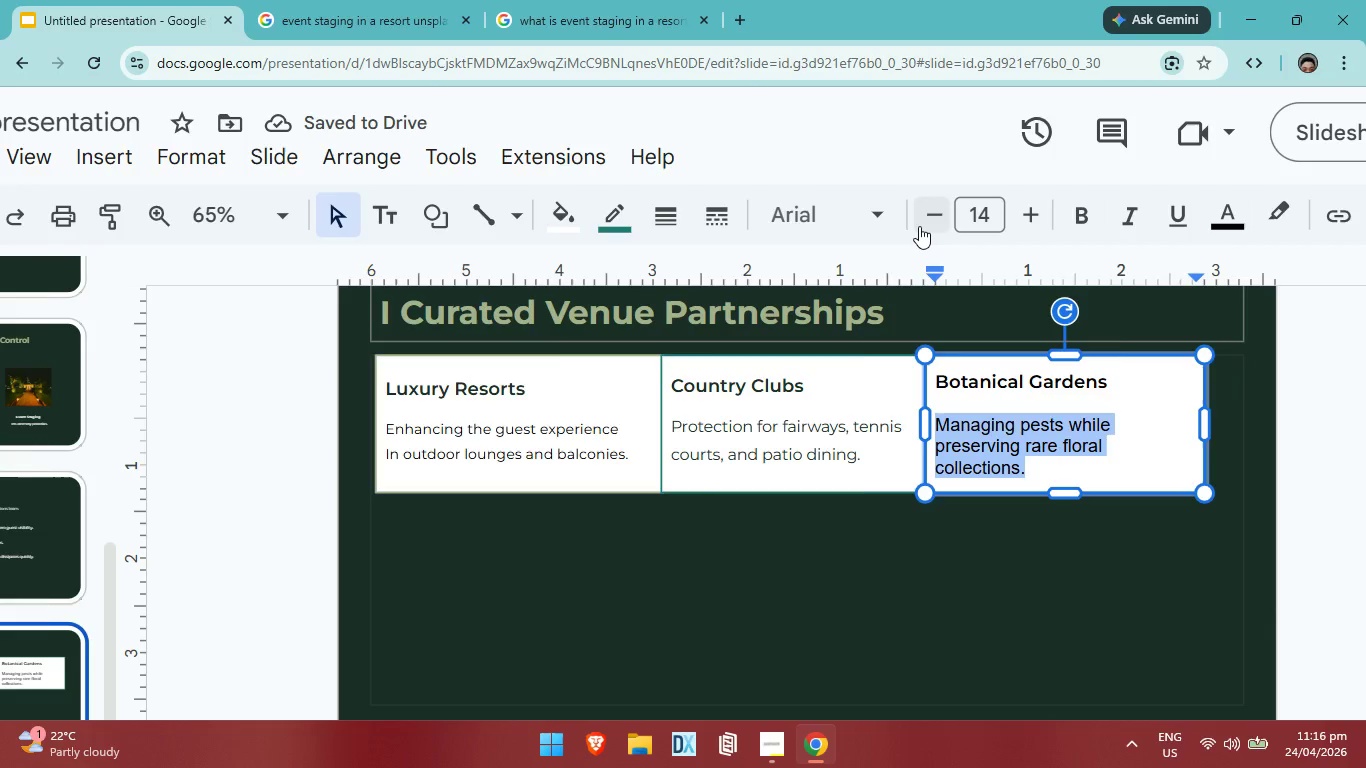 
left_click([919, 226])
 